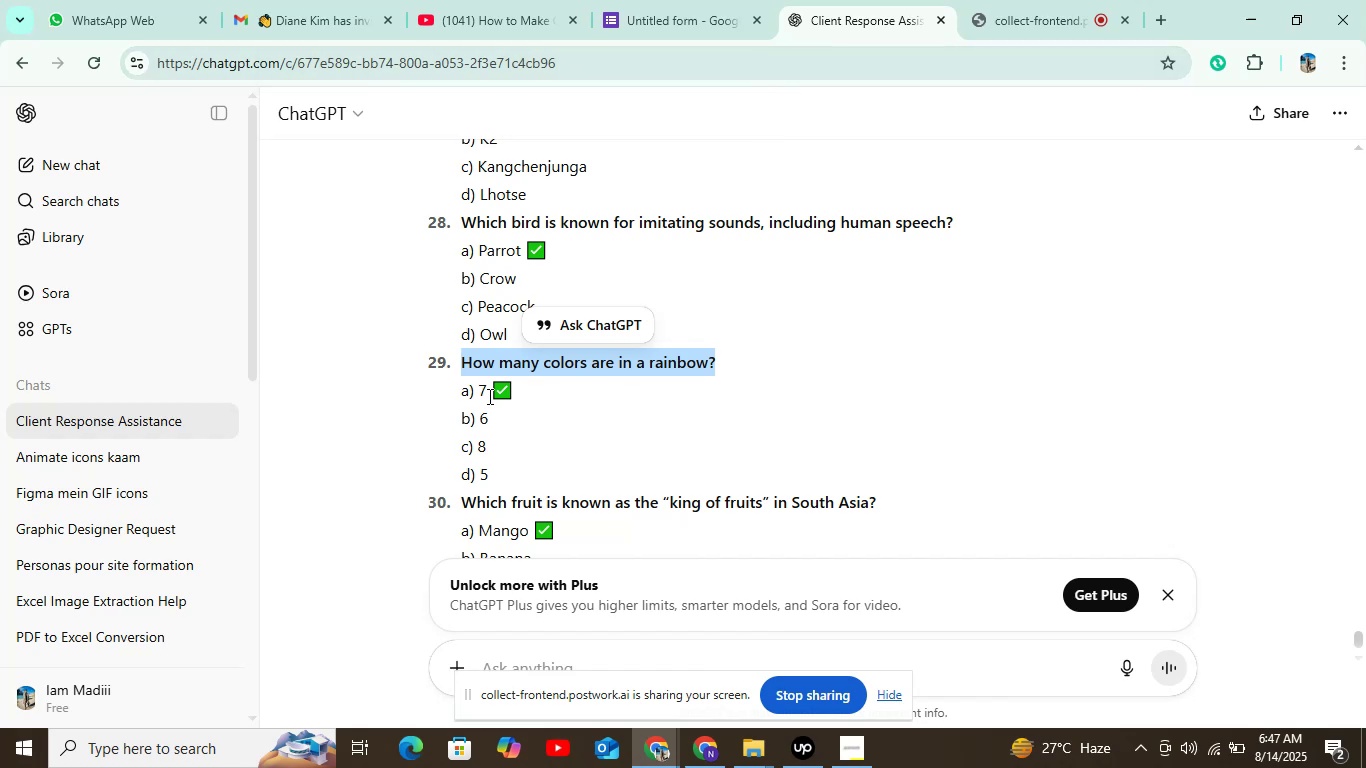 
double_click([482, 391])
 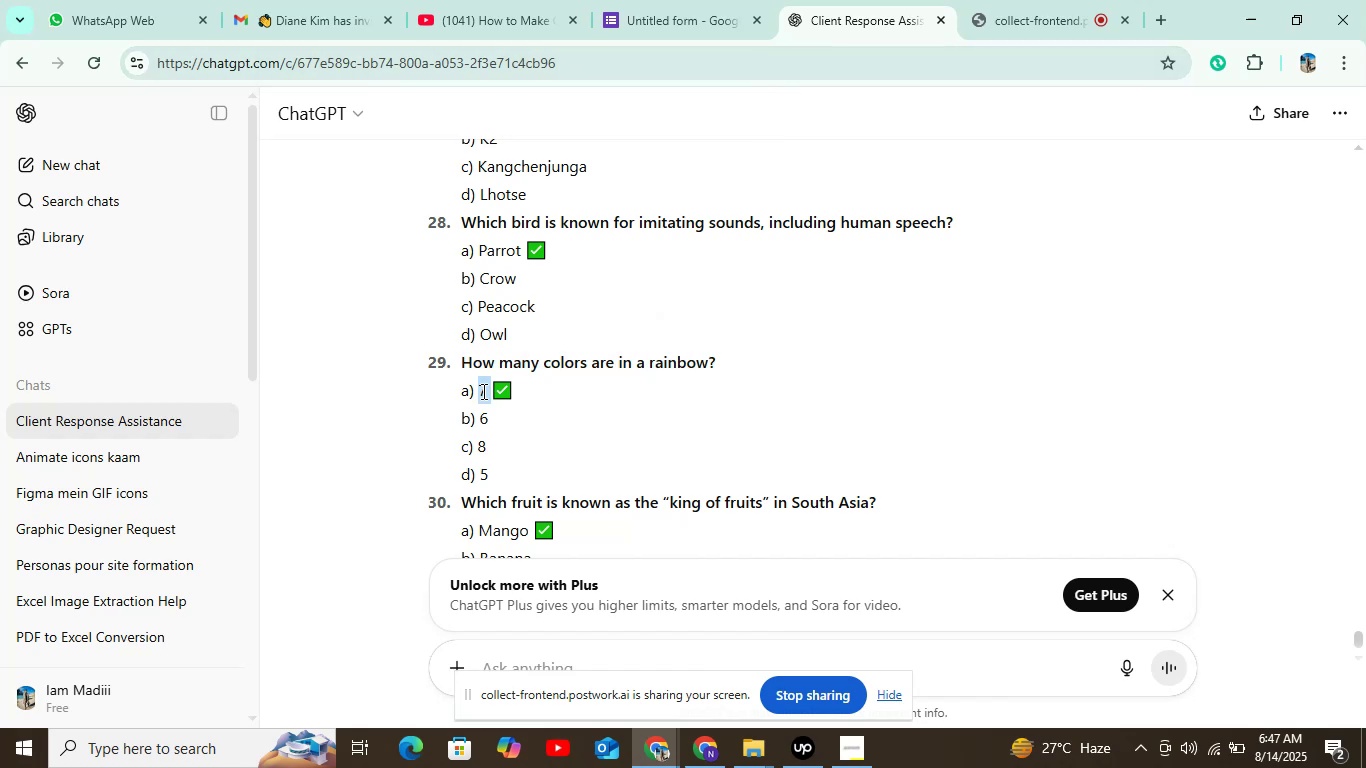 
key(Control+C)
 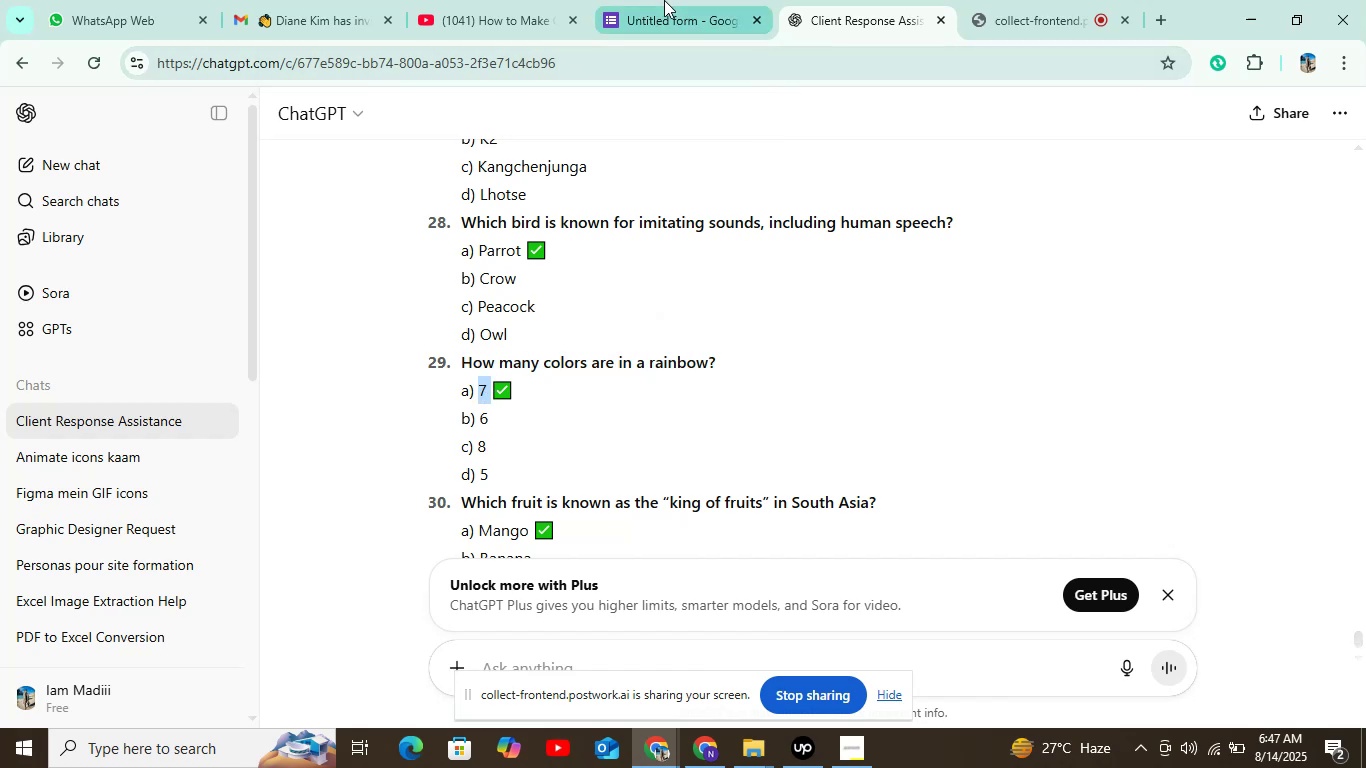 
left_click([664, 0])
 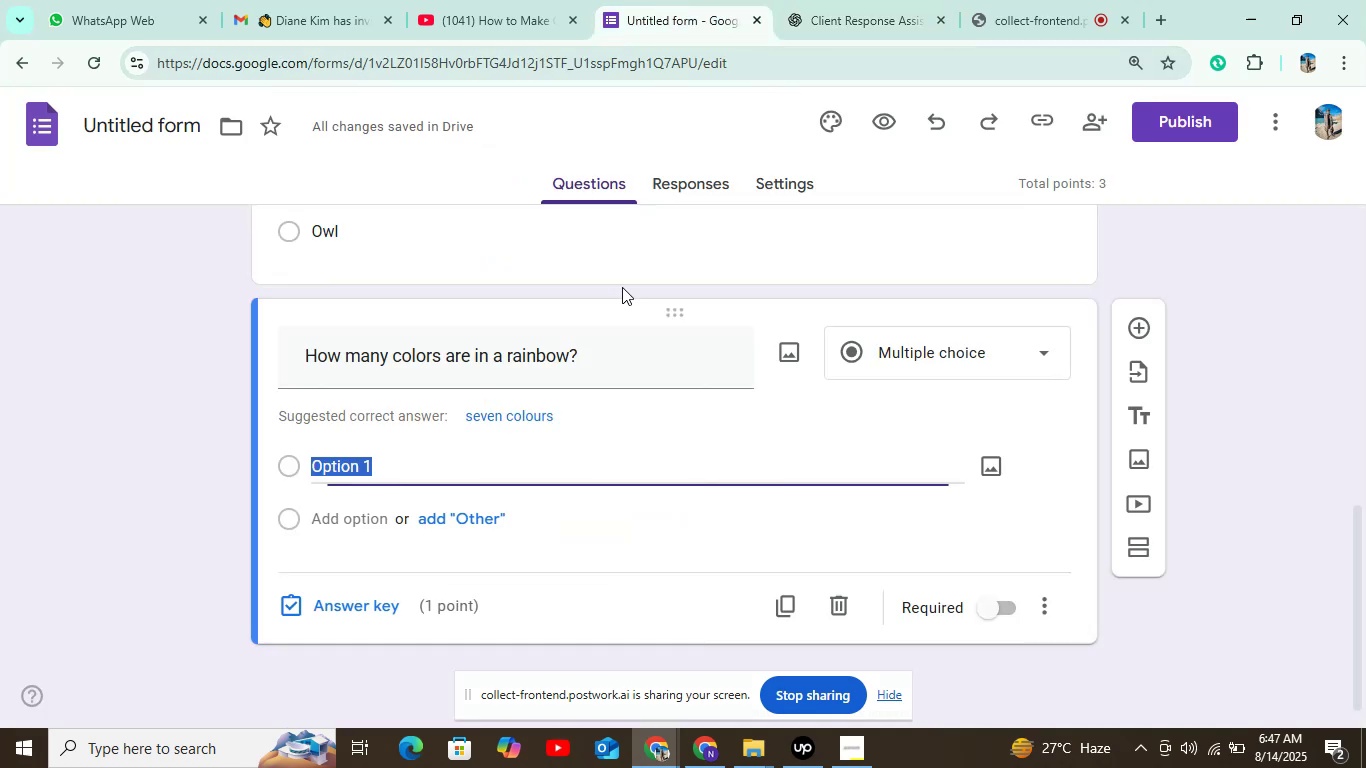 
key(Control+V)
 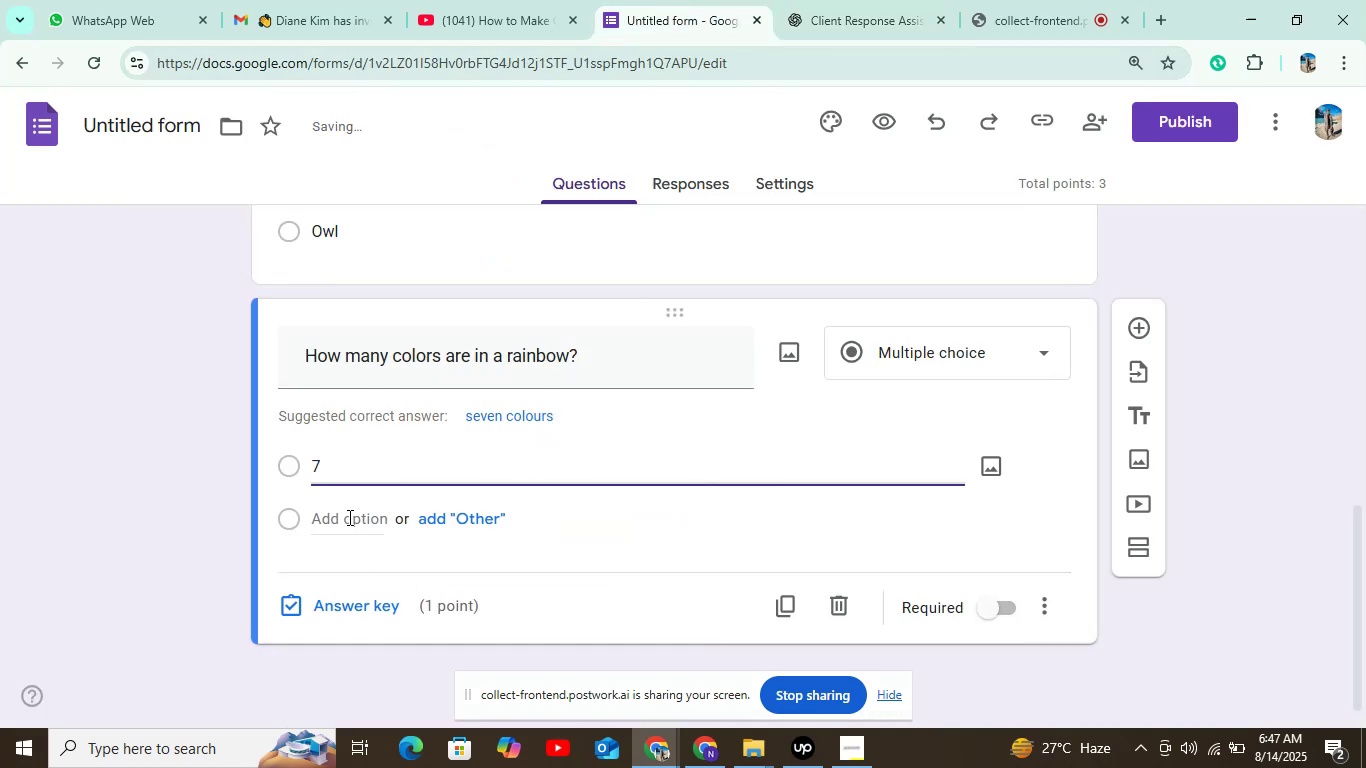 
left_click([348, 517])
 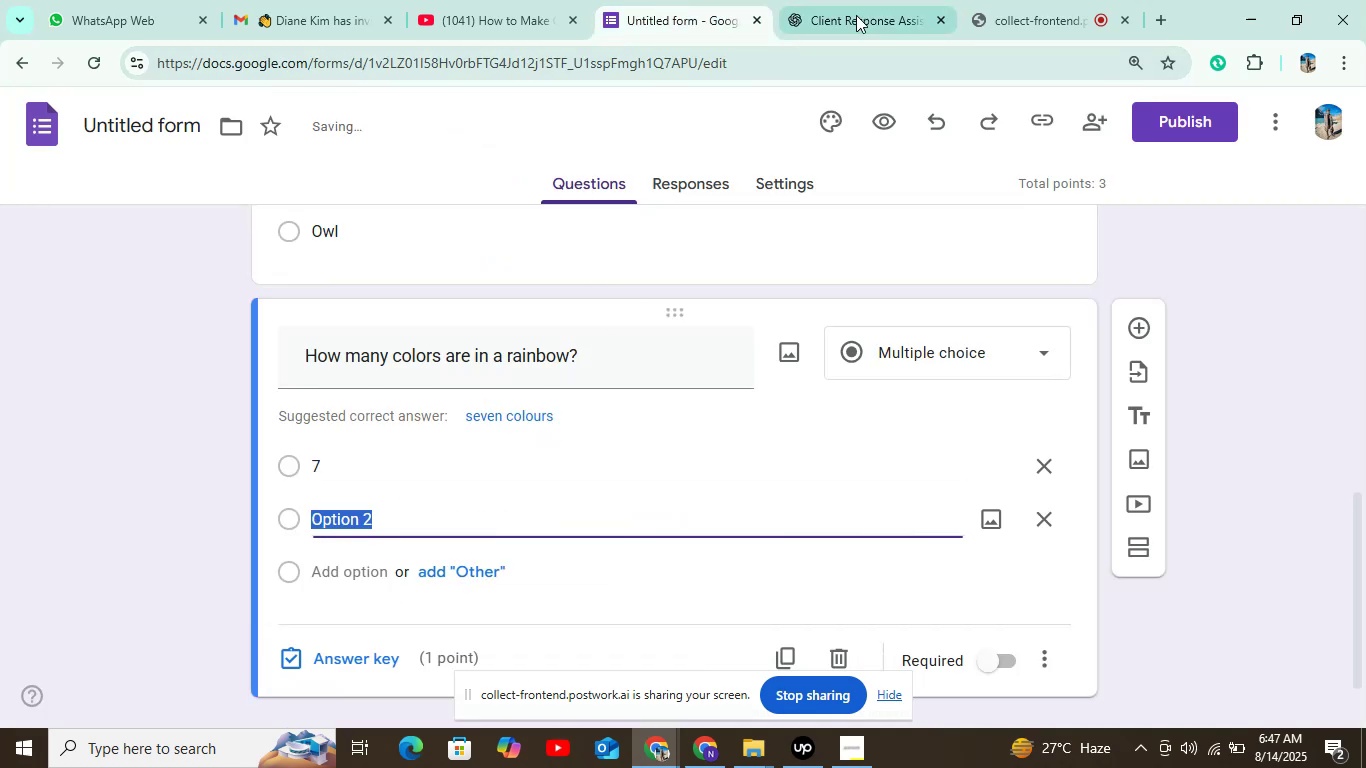 
left_click([857, 14])
 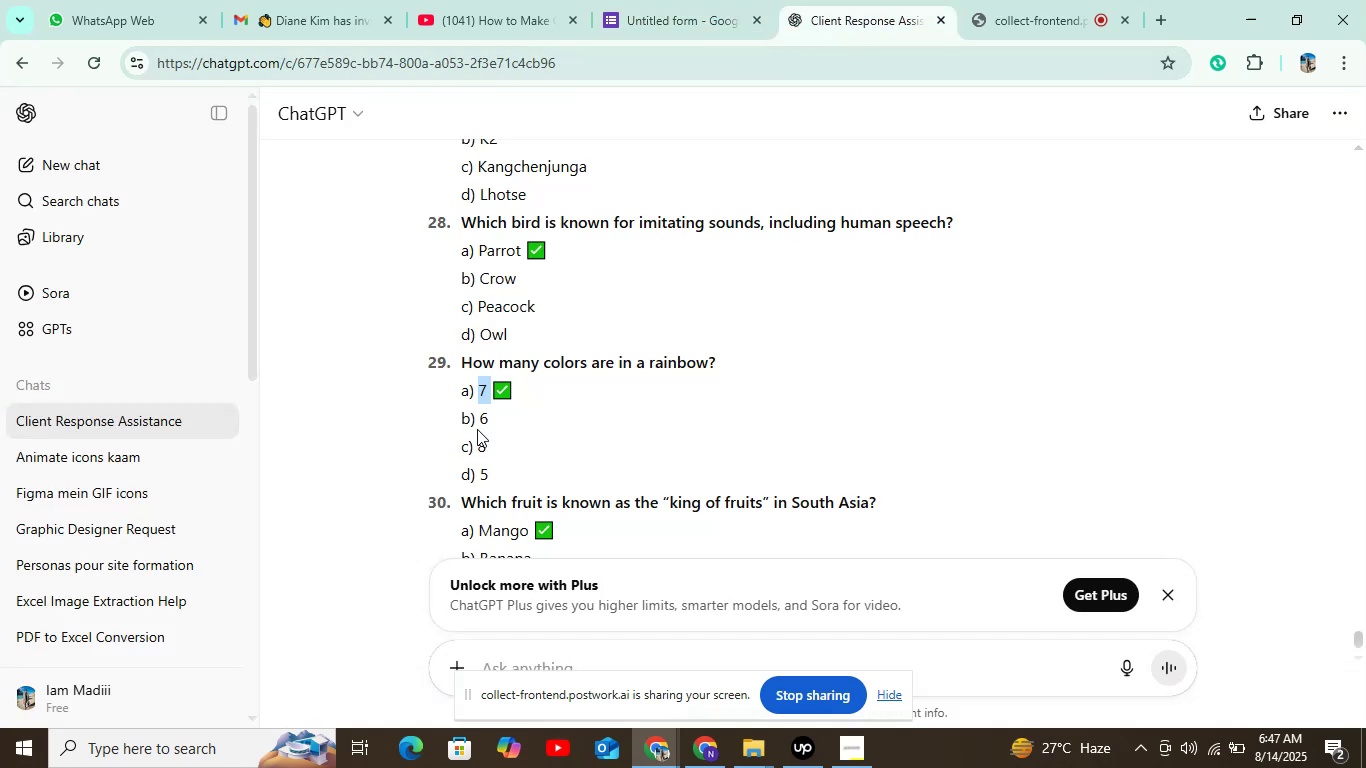 
double_click([484, 418])
 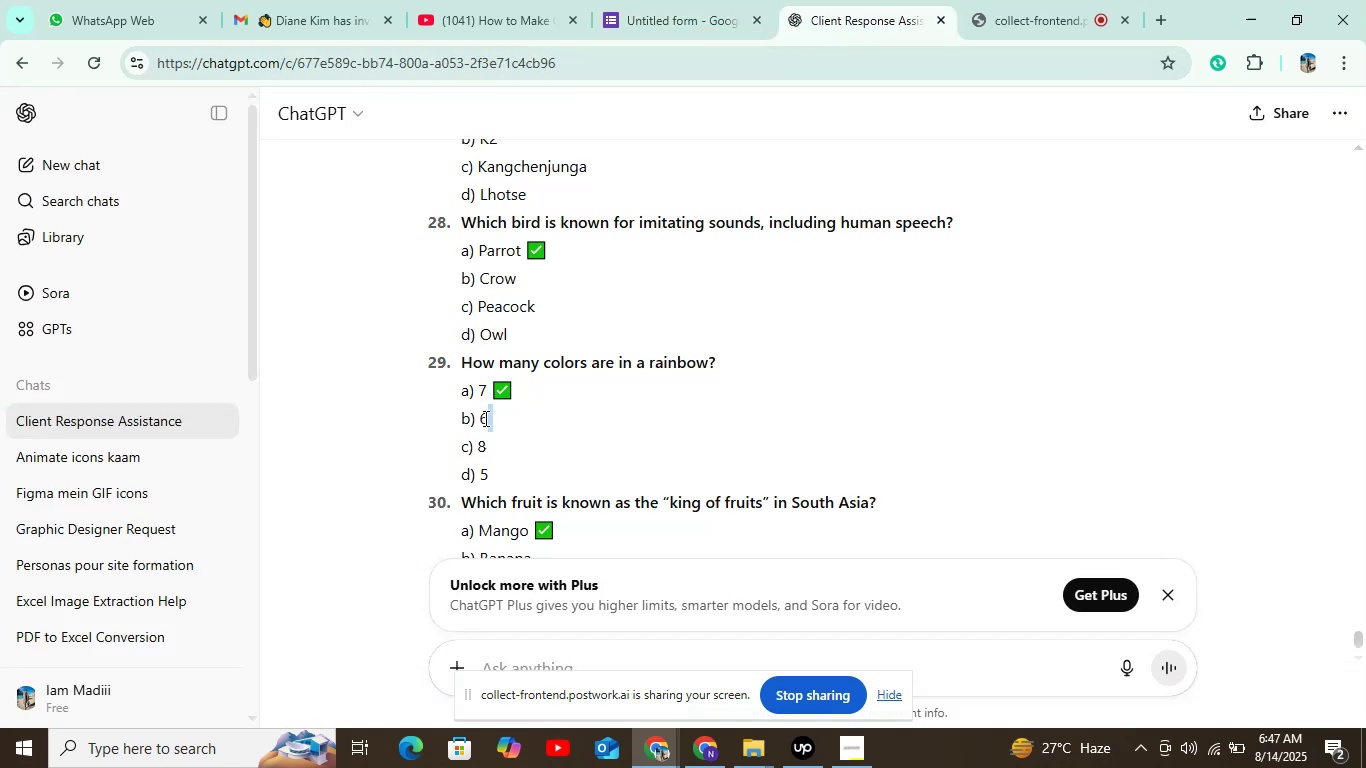 
hold_key(key=ControlLeft, duration=0.3)
 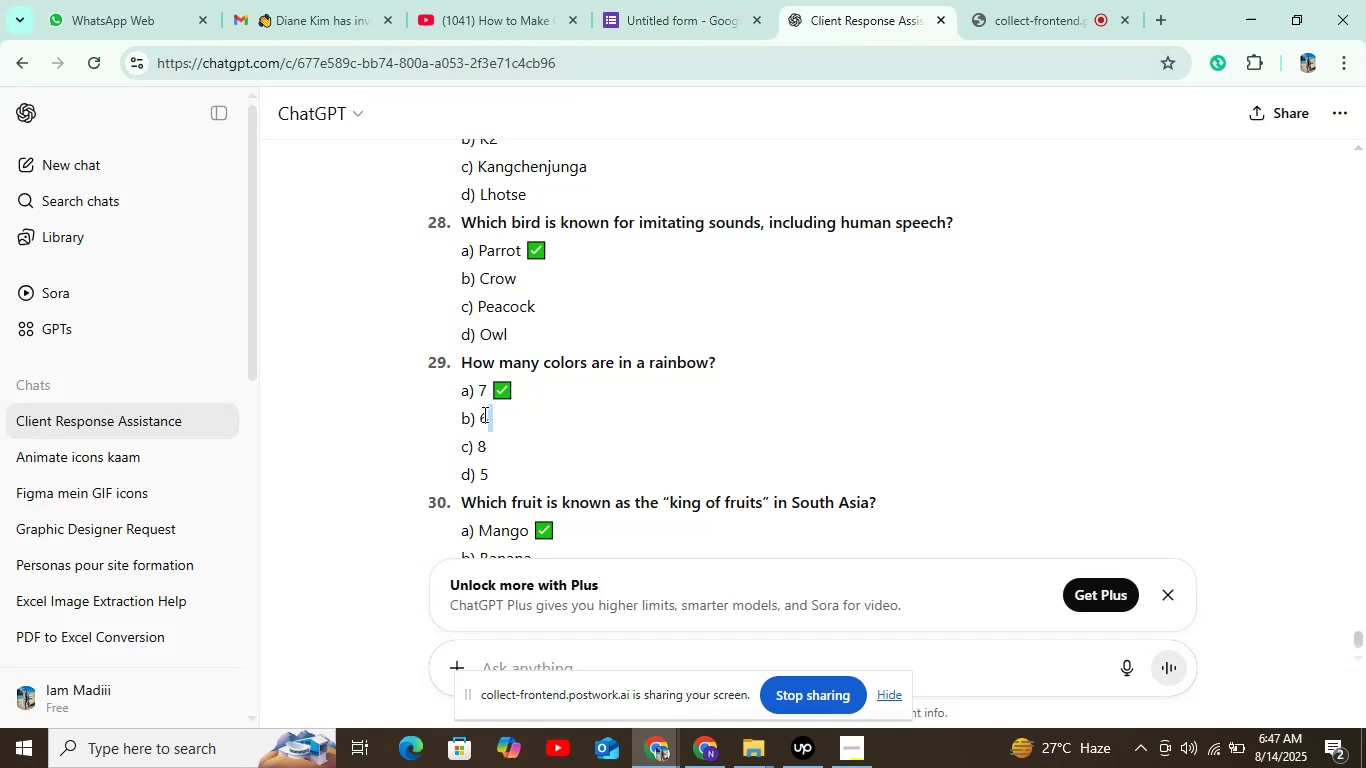 
double_click([483, 414])
 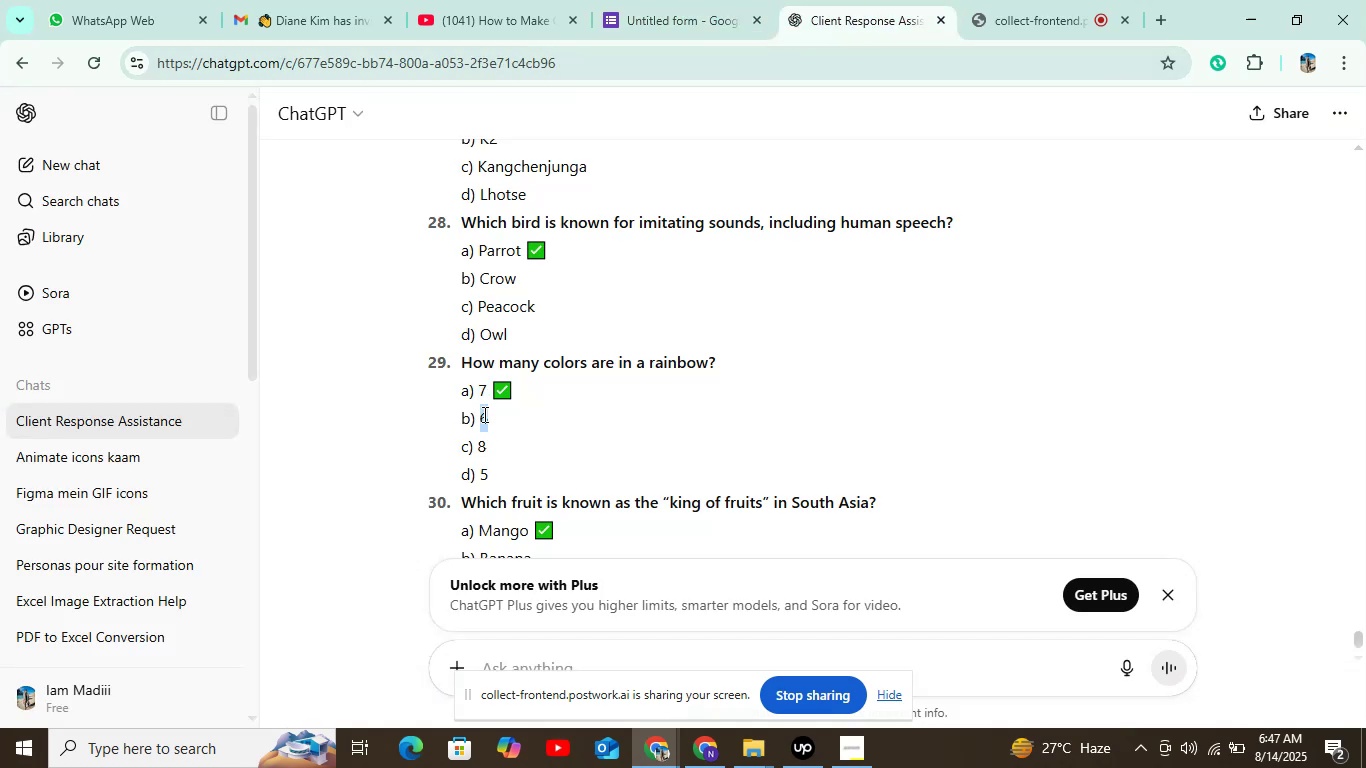 
key(Control+C)
 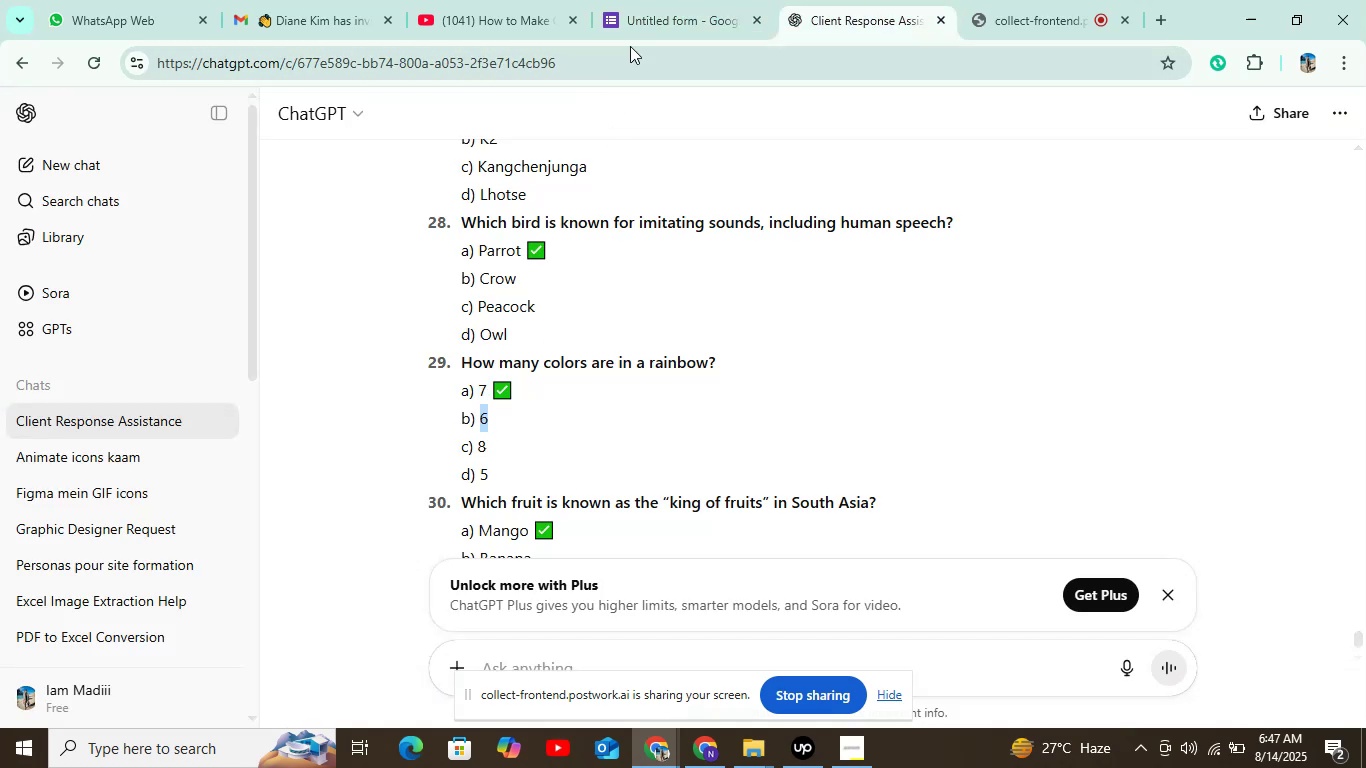 
left_click([648, 14])
 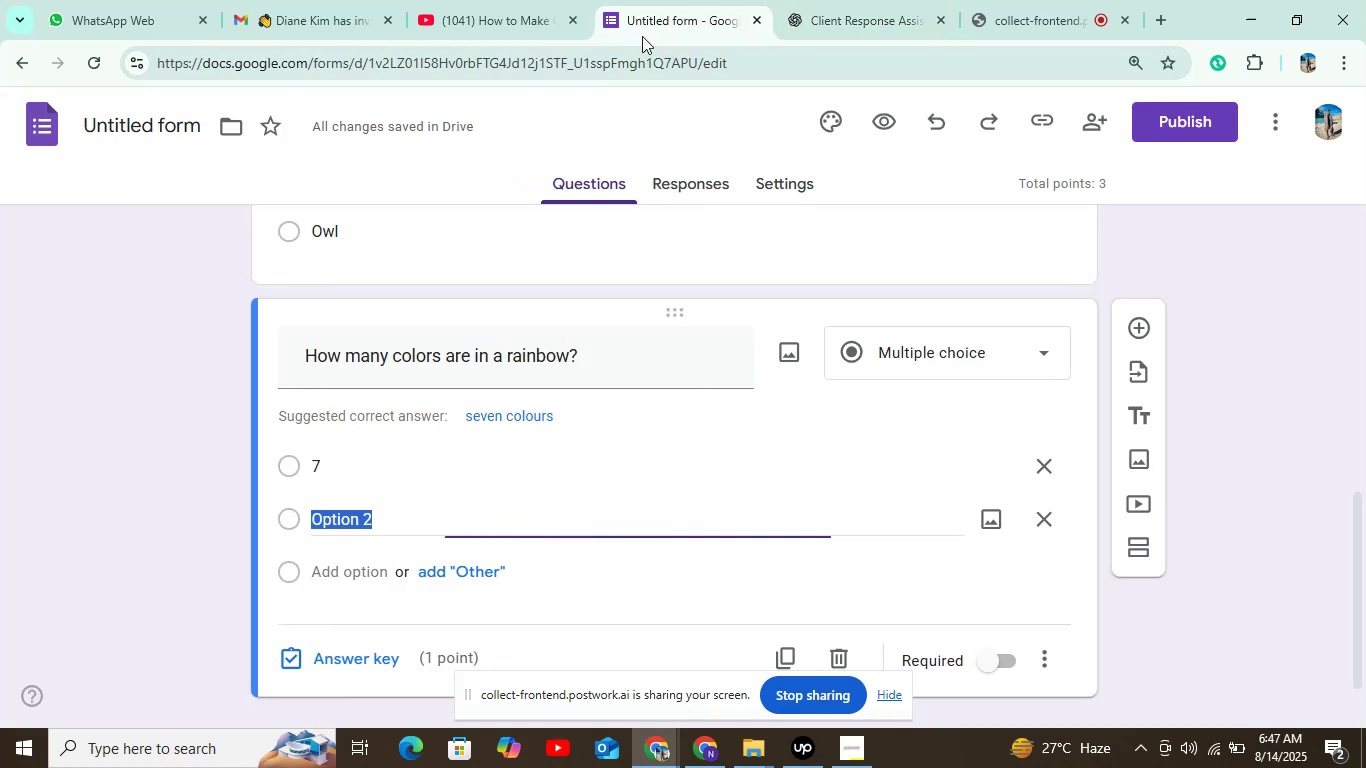 
key(Control+V)
 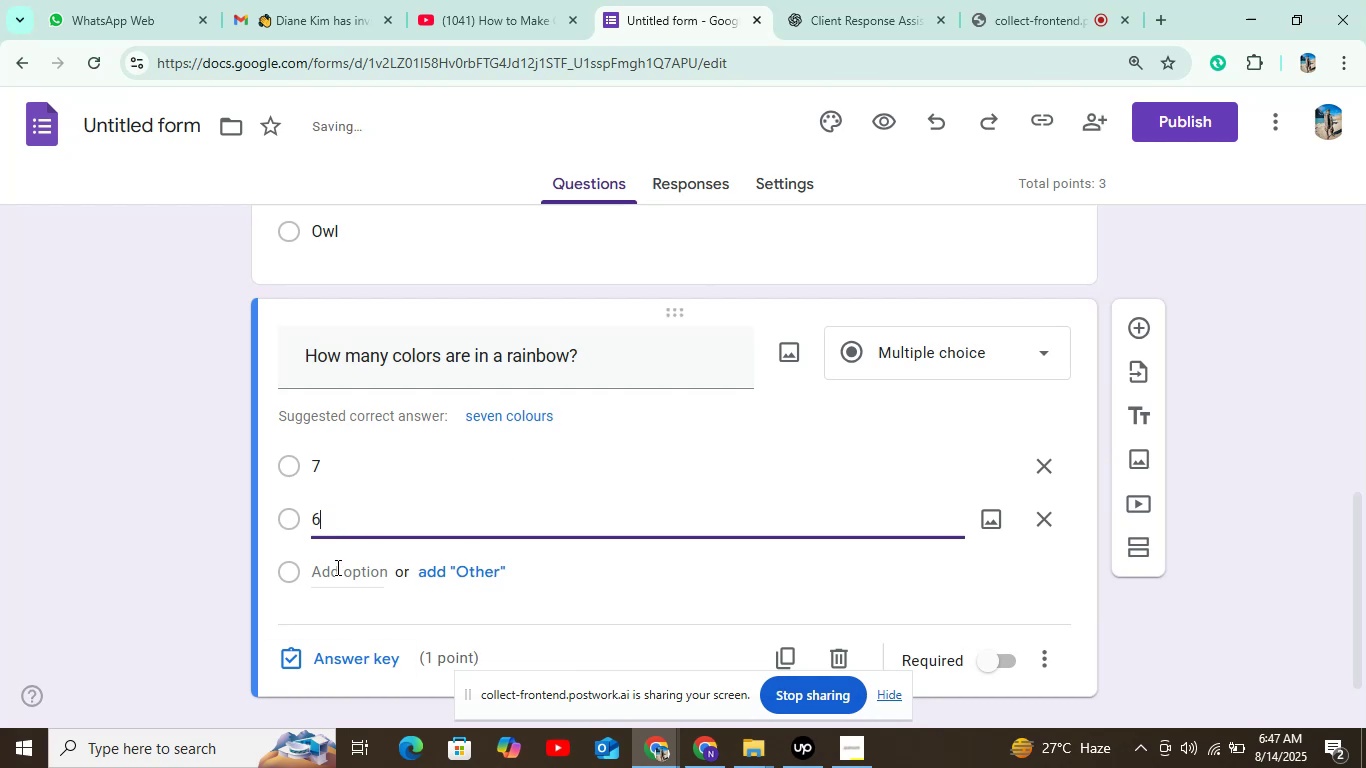 
left_click([336, 567])
 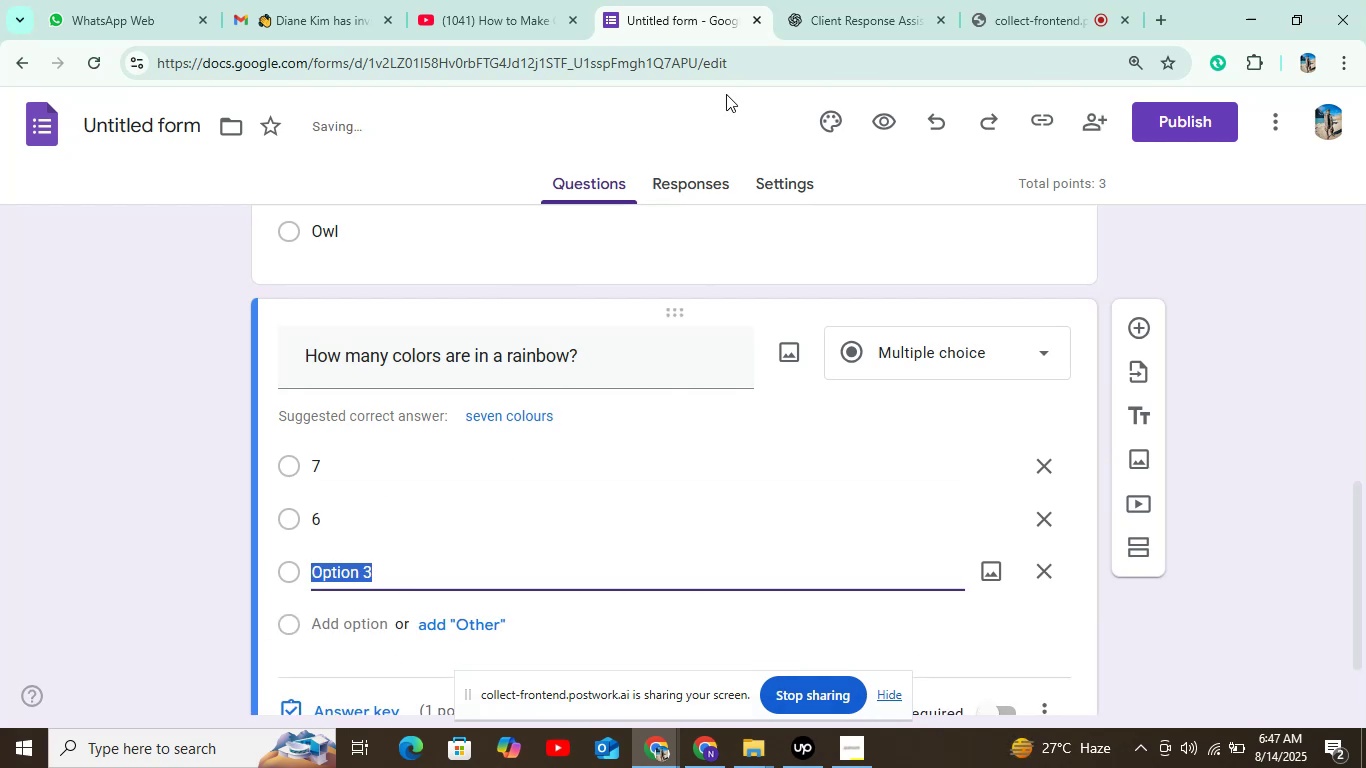 
left_click([805, 29])
 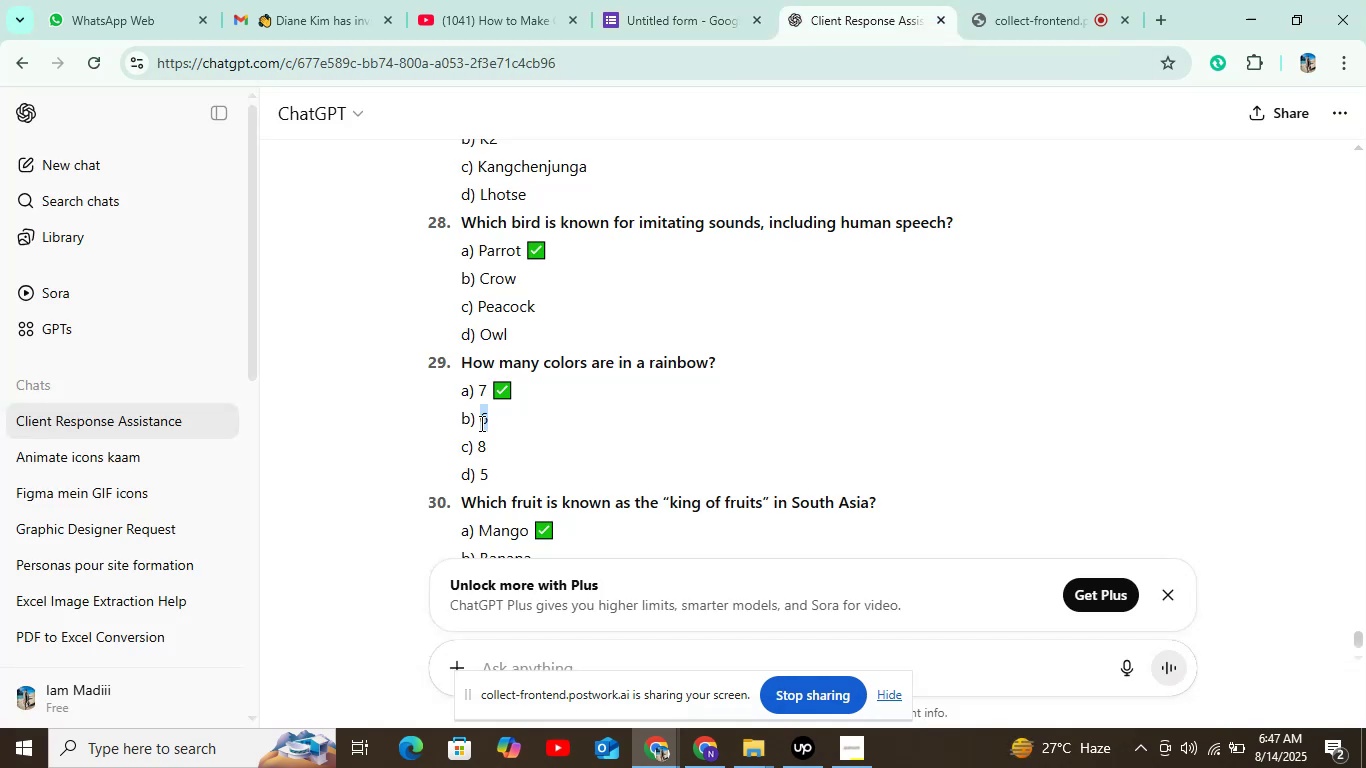 
double_click([480, 442])
 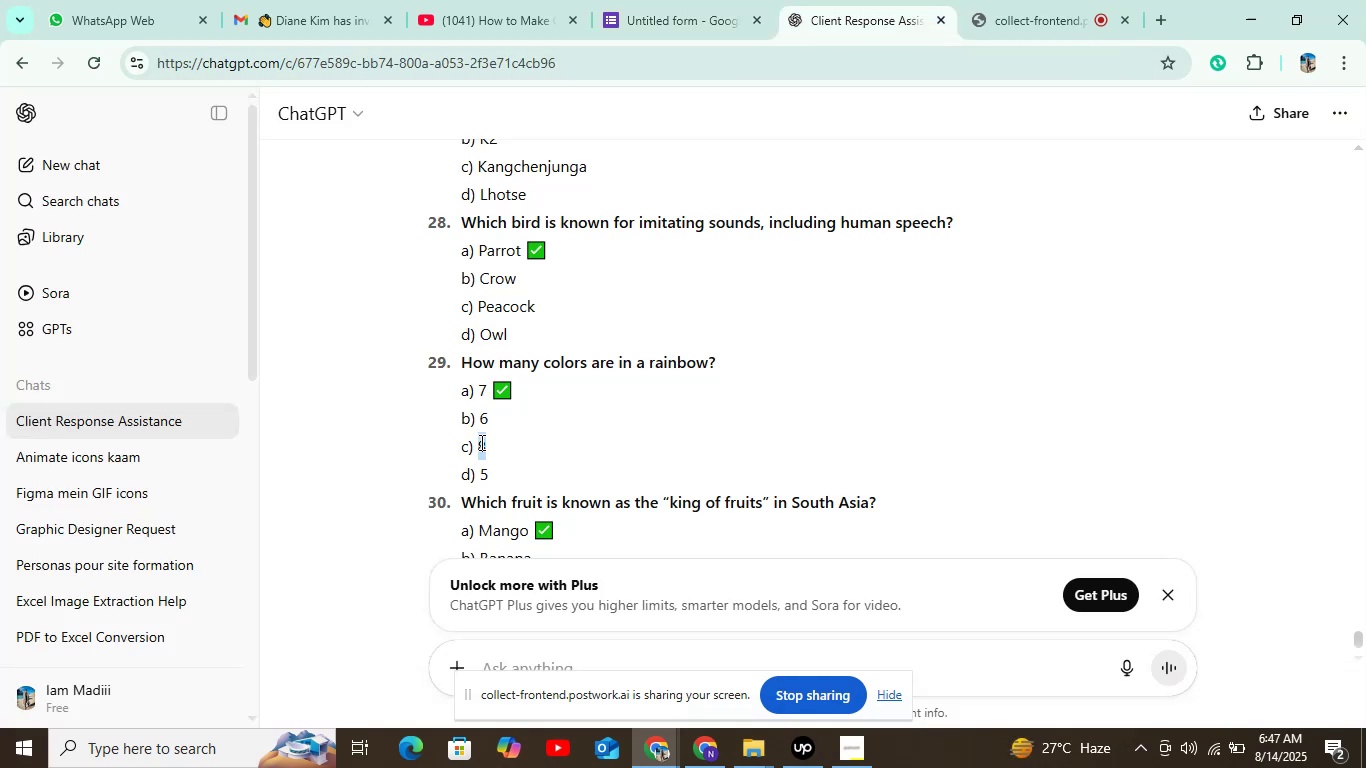 
key(Control+C)
 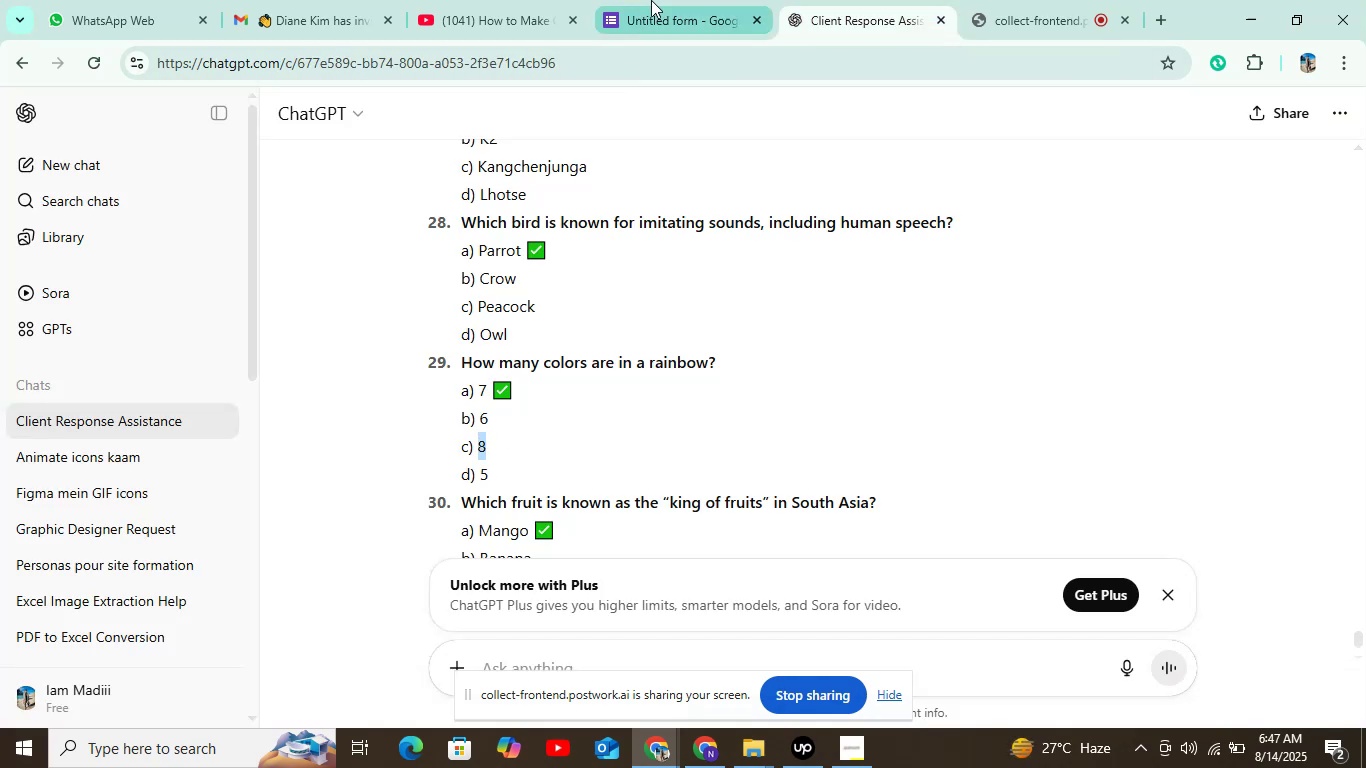 
left_click([651, 0])
 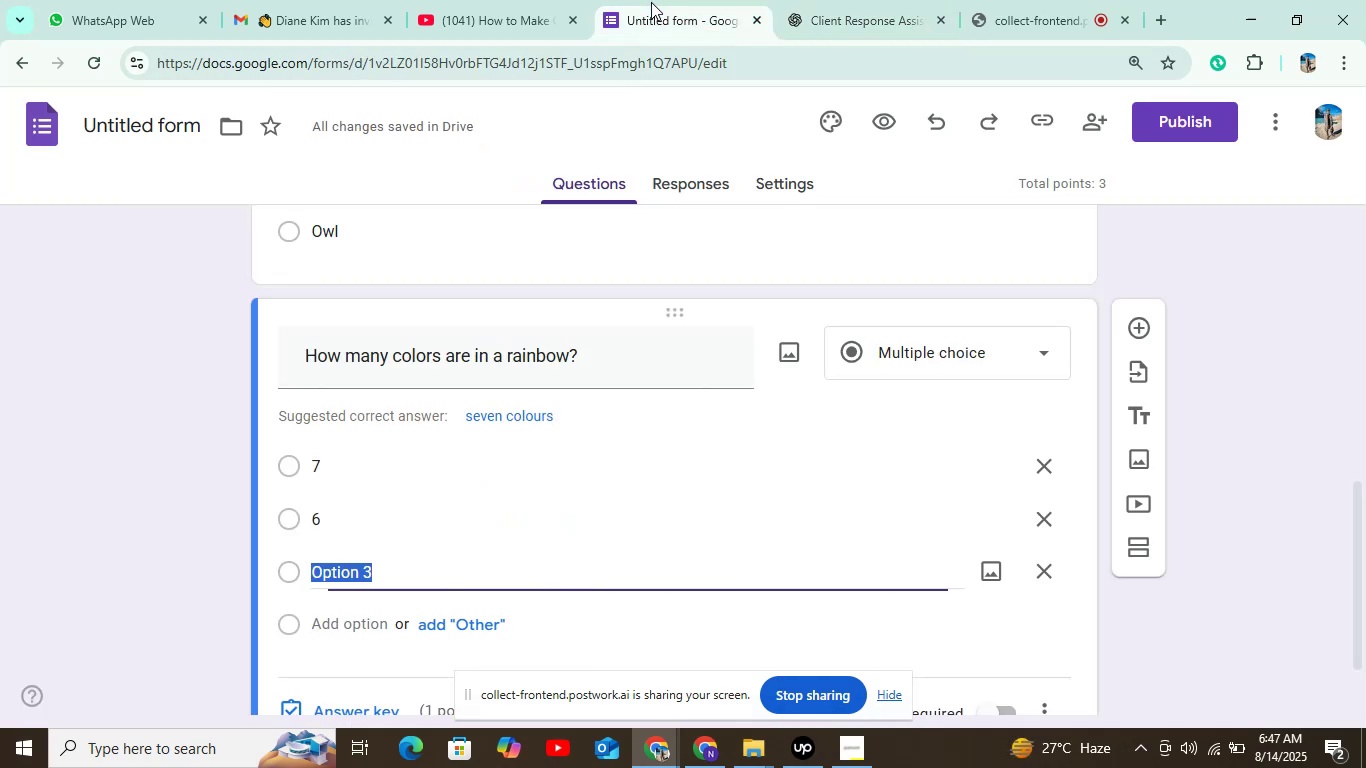 
key(Control+V)
 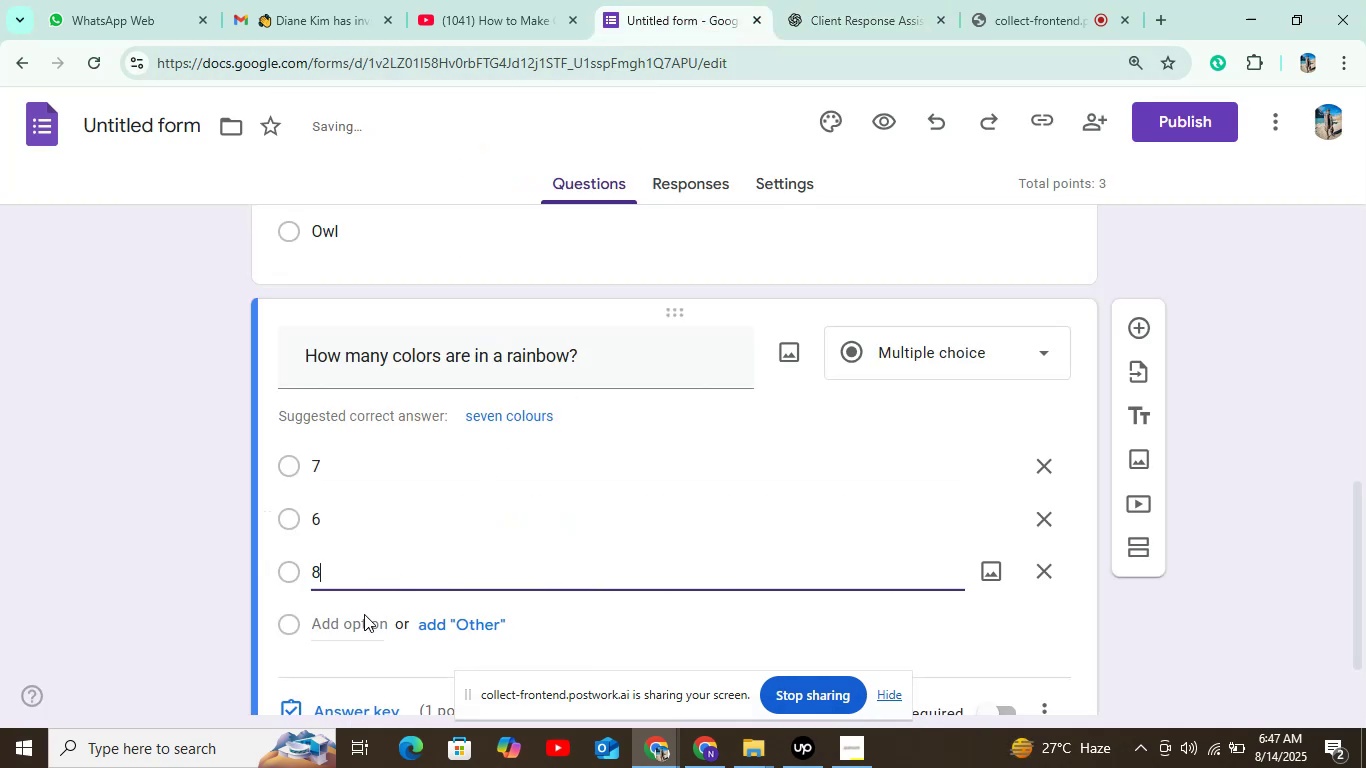 
left_click([357, 623])
 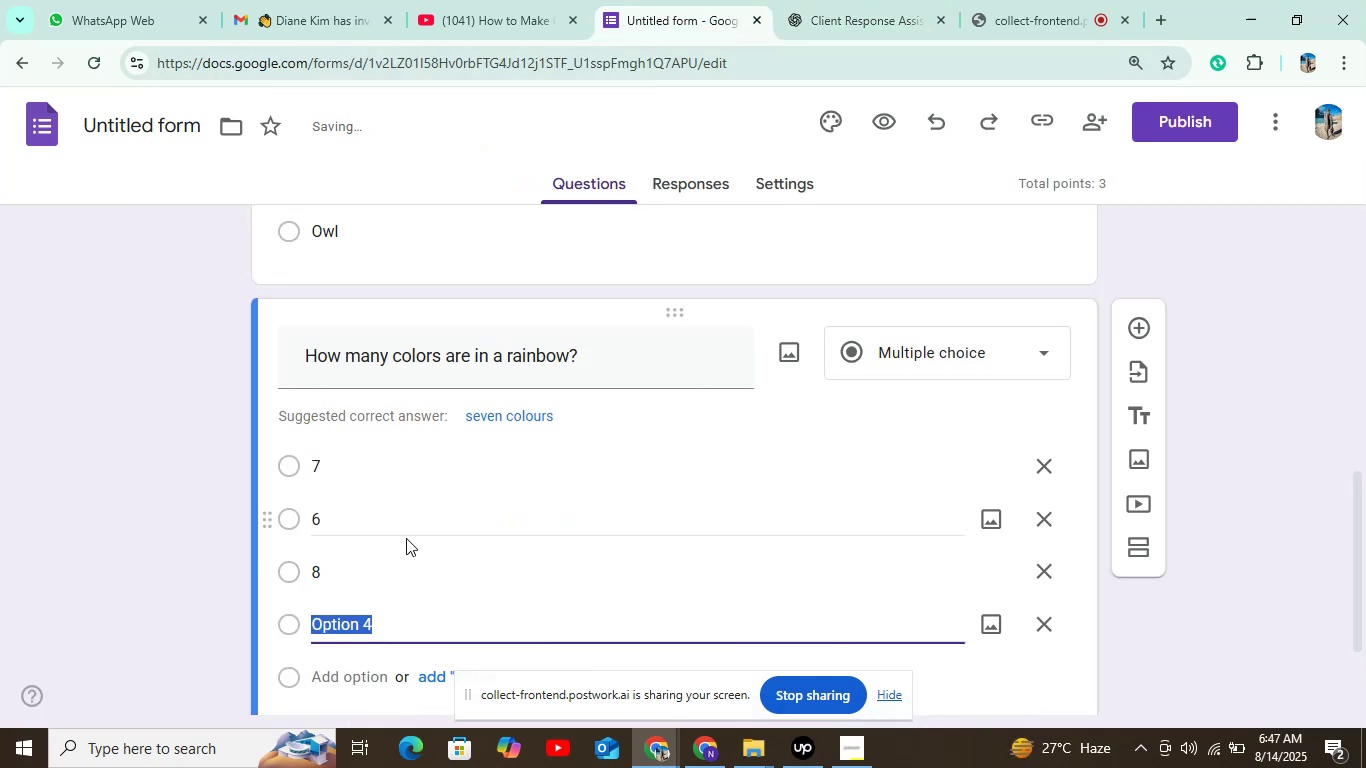 
key(9)
 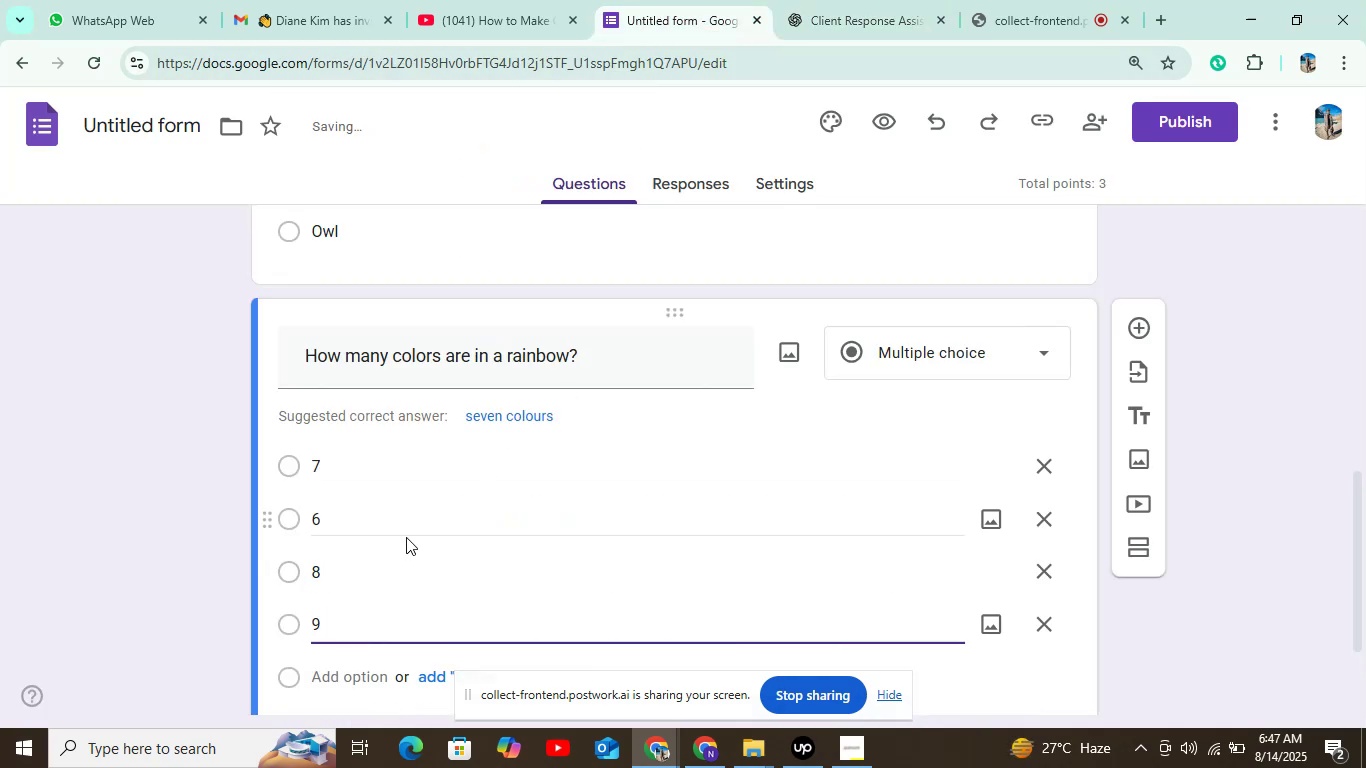 
scroll: coordinate [406, 537], scroll_direction: down, amount: 4.0
 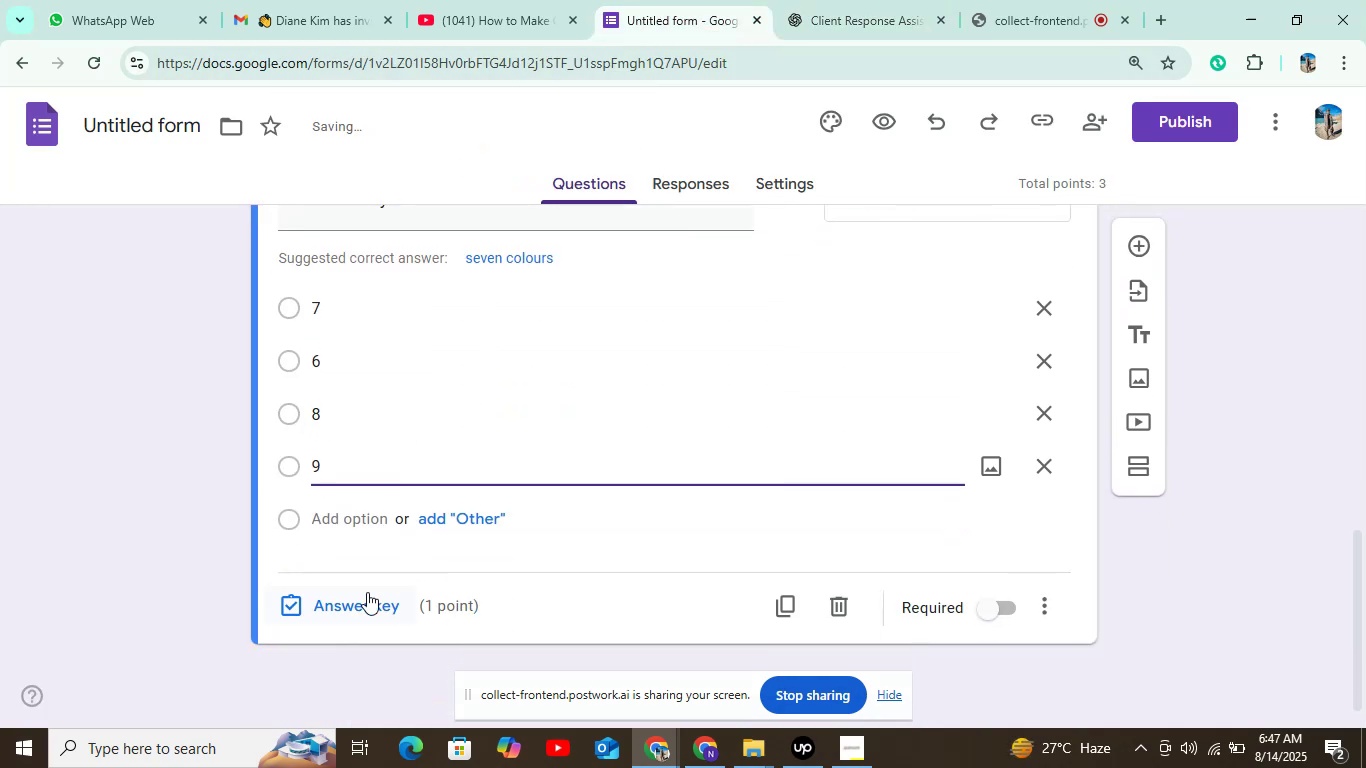 
left_click([367, 595])
 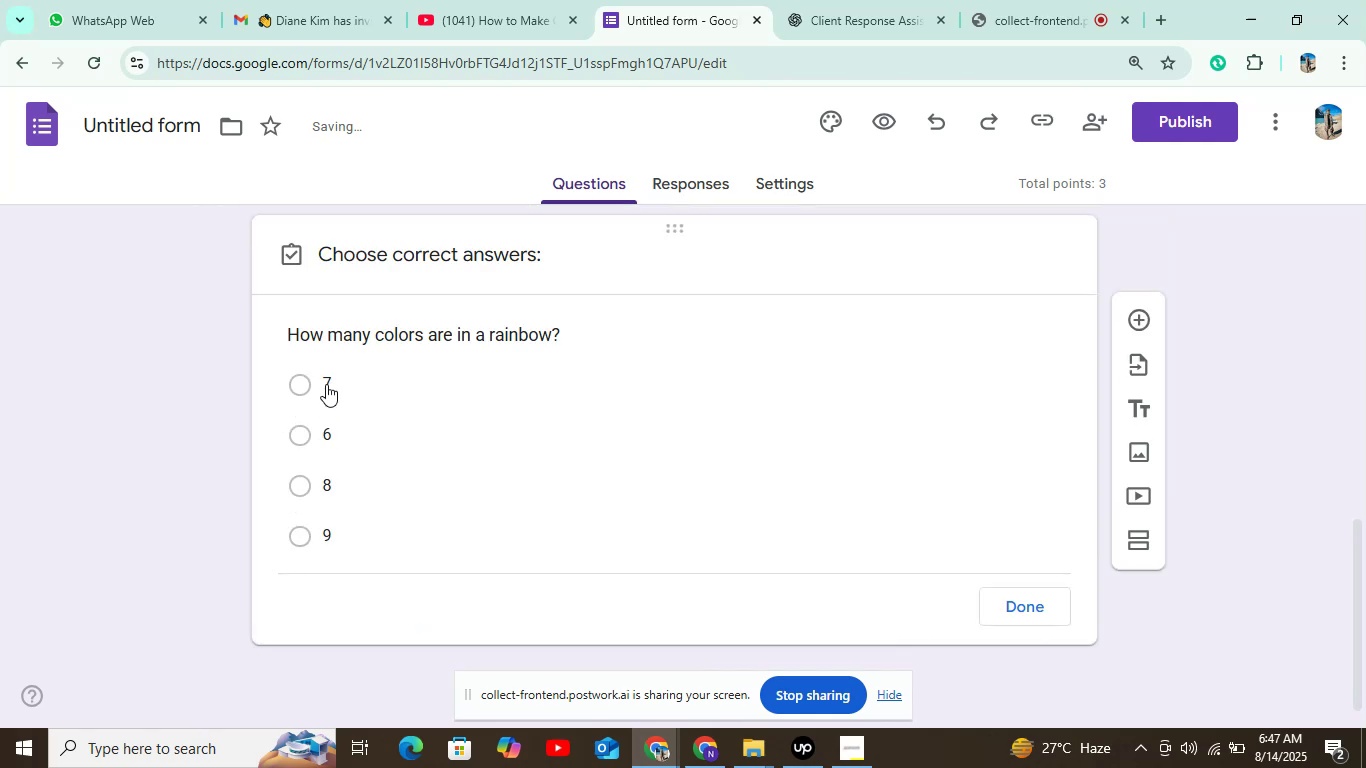 
left_click([327, 383])
 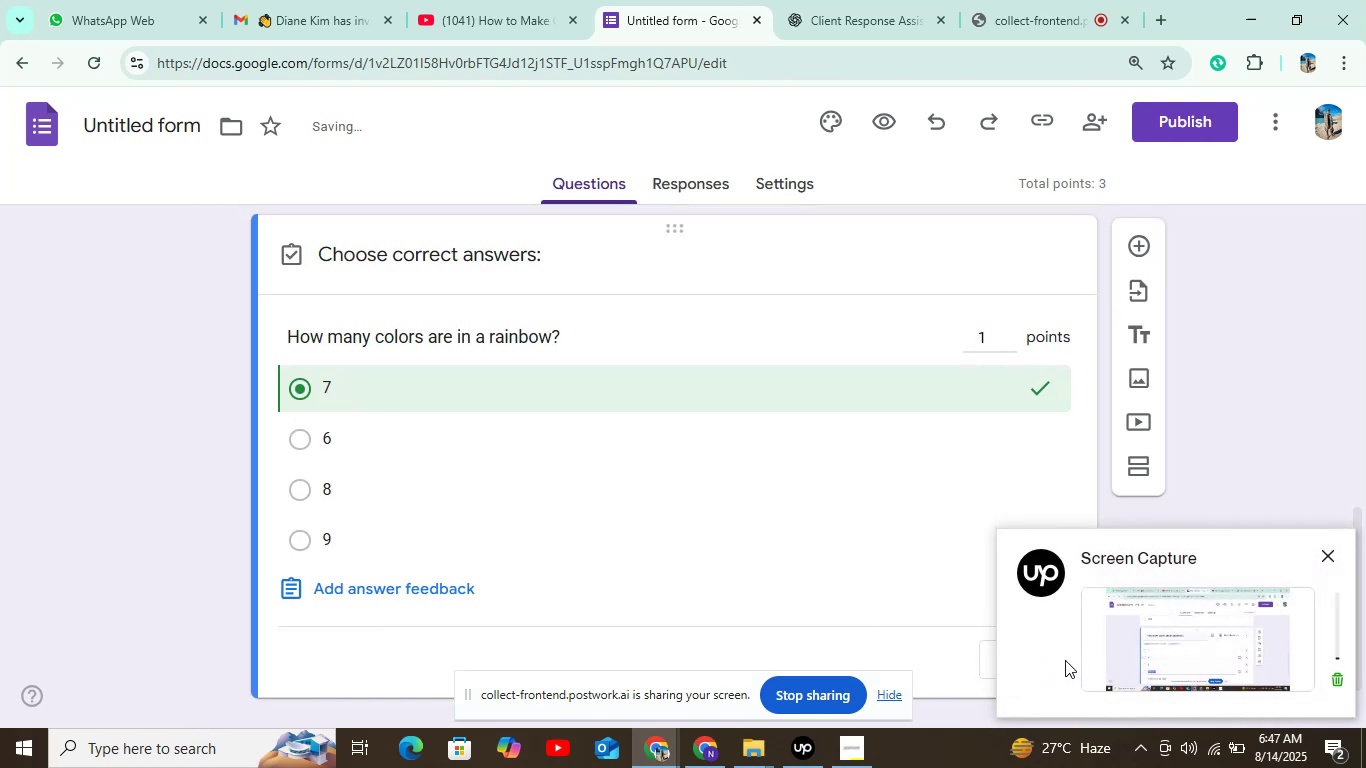 
left_click([956, 624])
 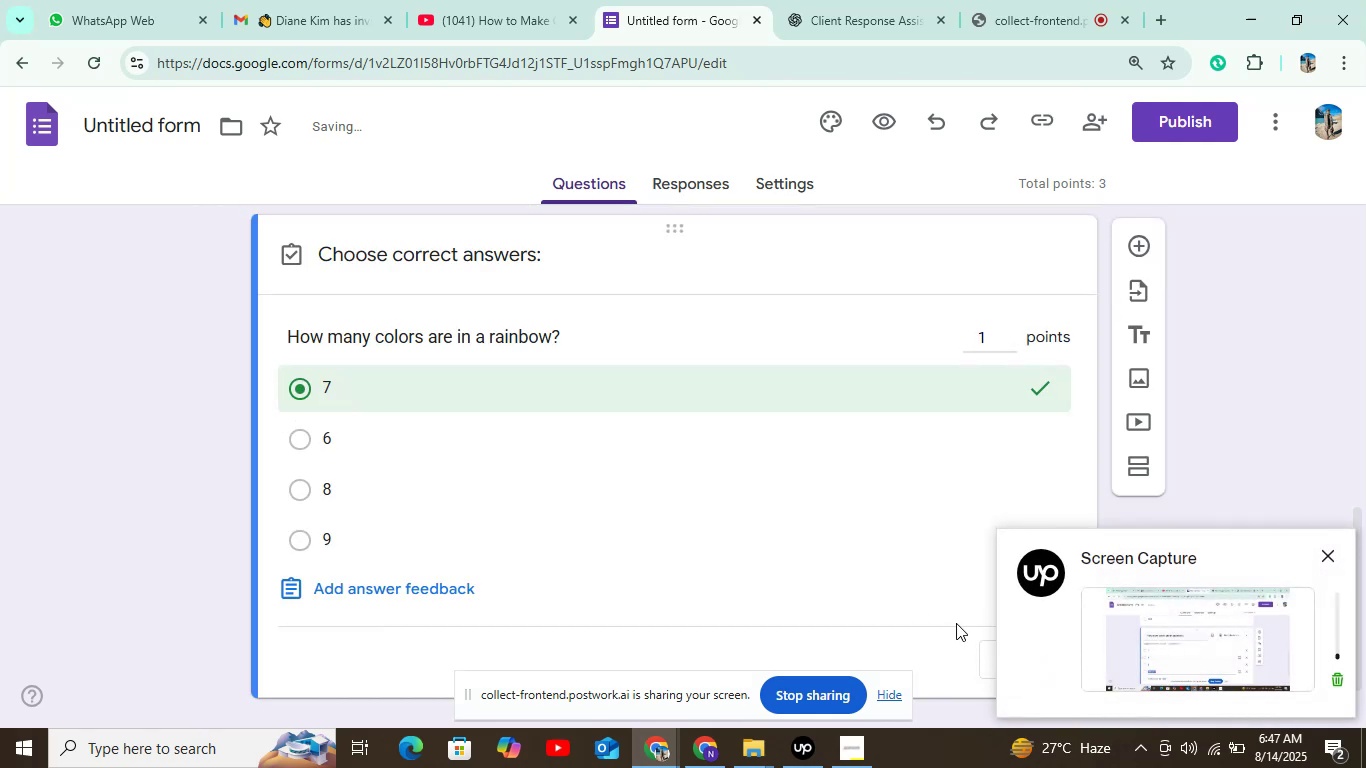 
scroll: coordinate [956, 623], scroll_direction: down, amount: 6.0
 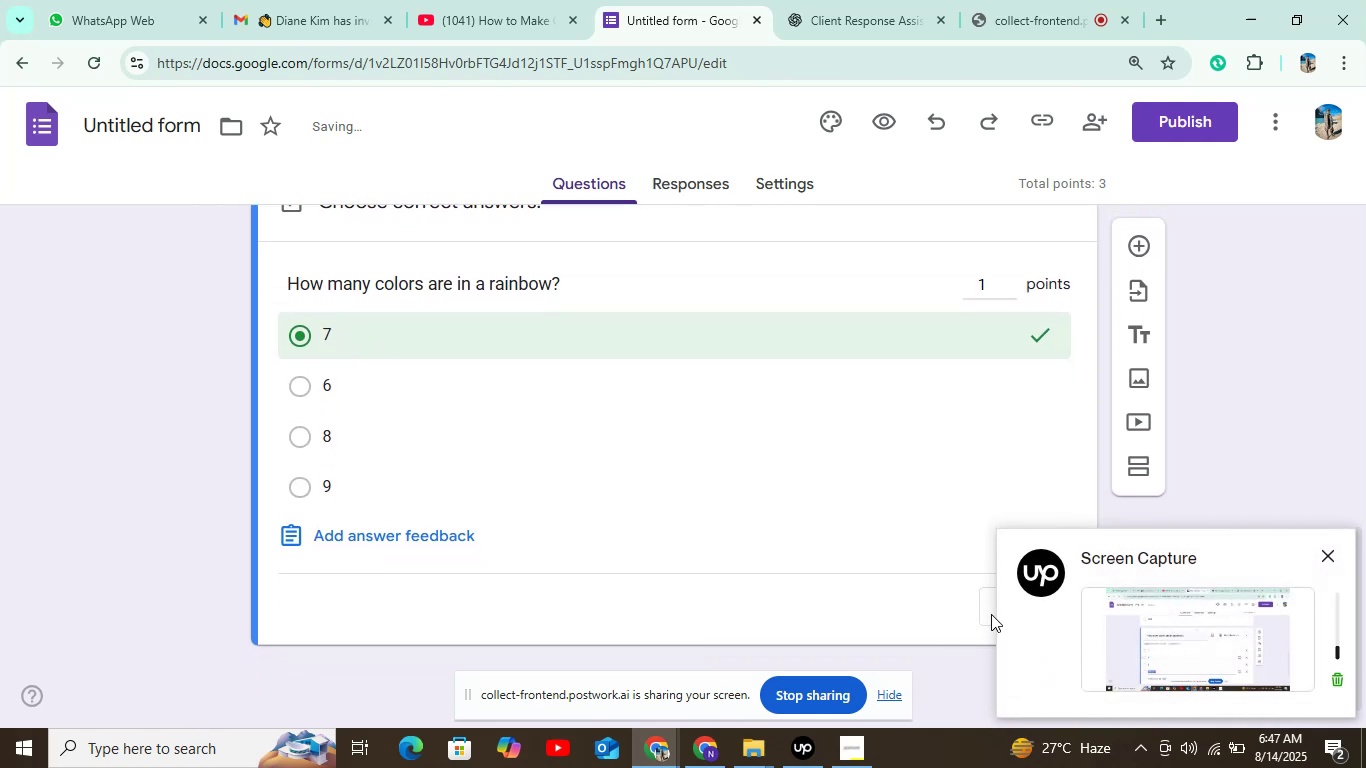 
left_click([991, 614])
 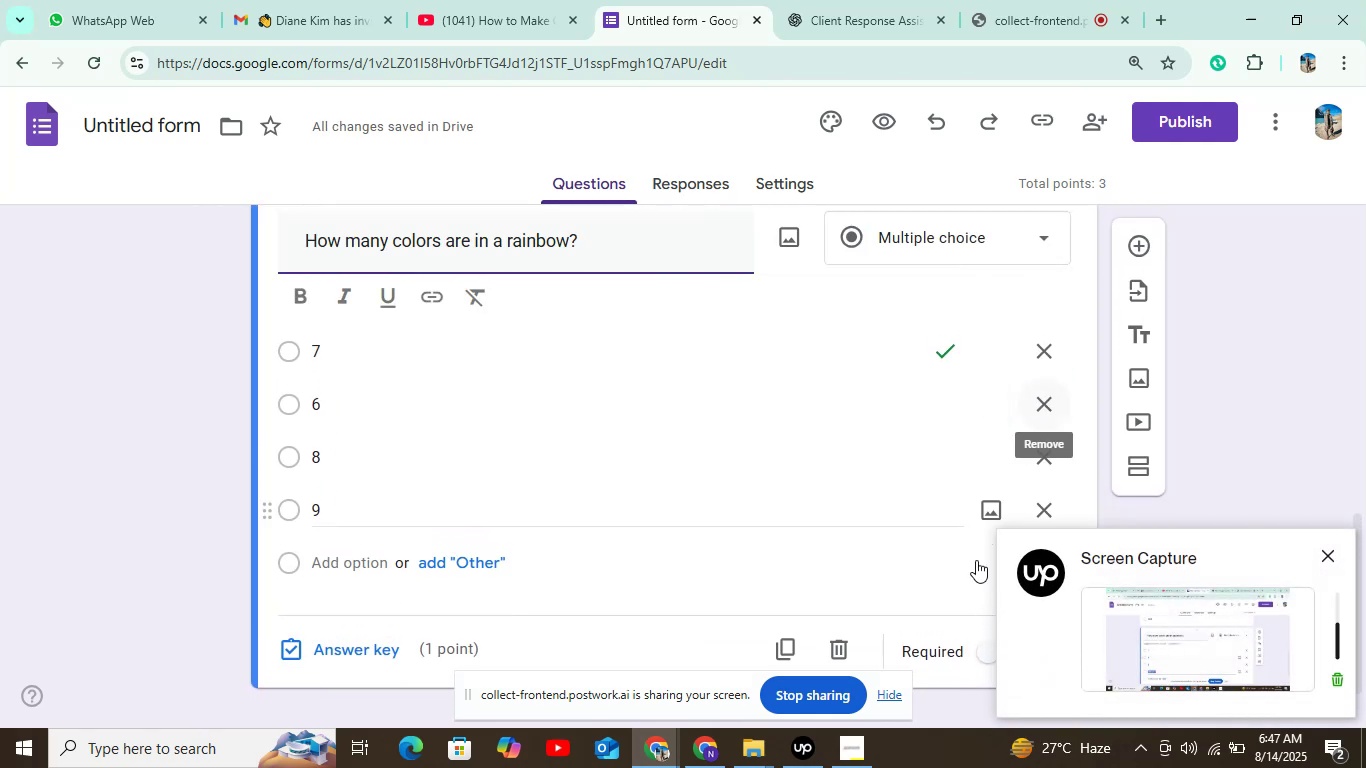 
left_click([985, 657])
 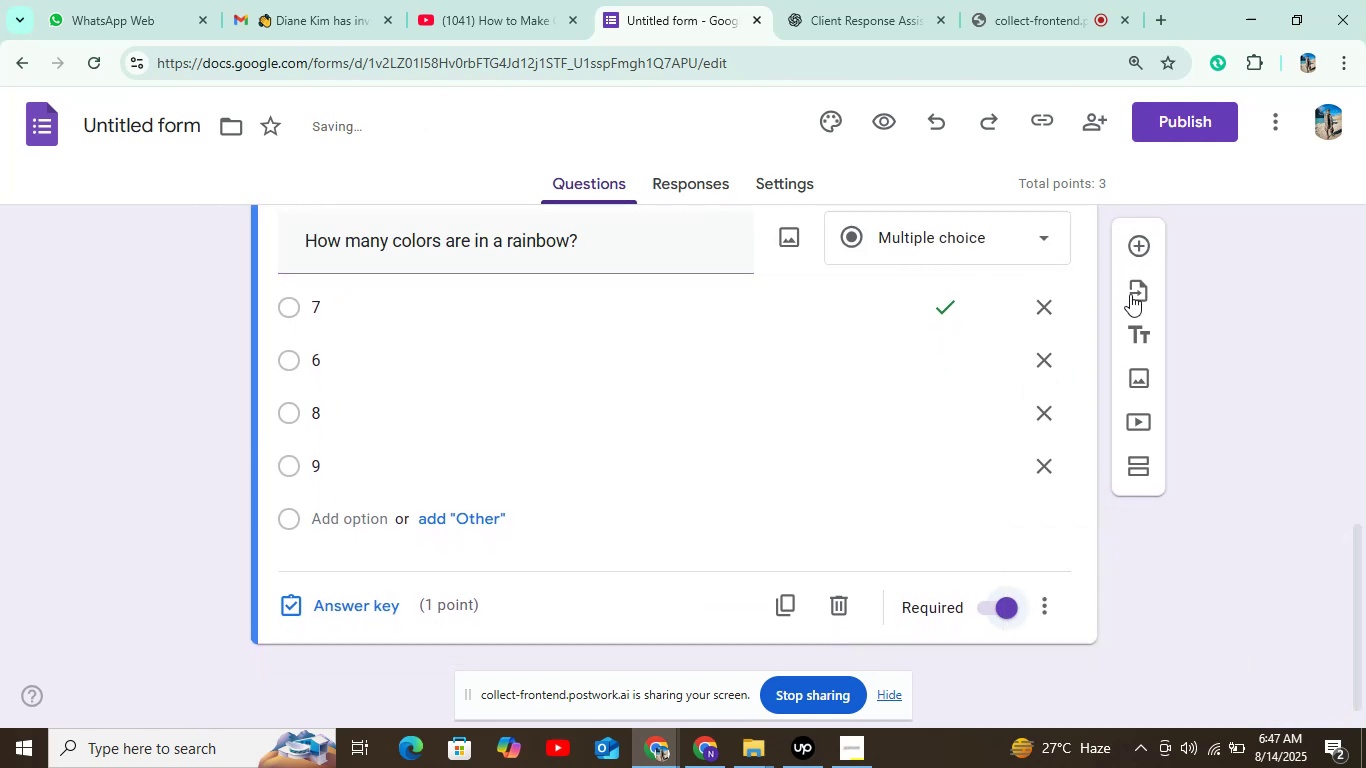 
left_click([1137, 252])
 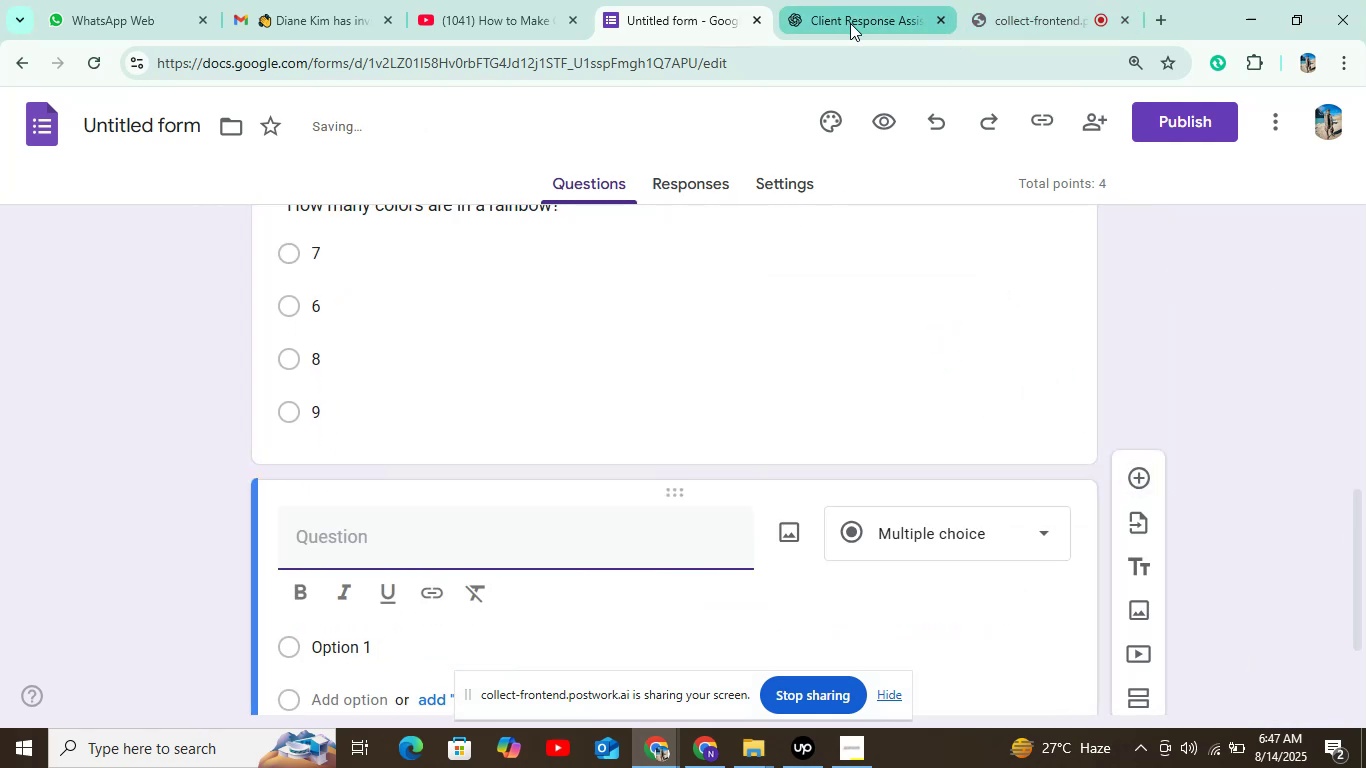 
left_click([825, 23])
 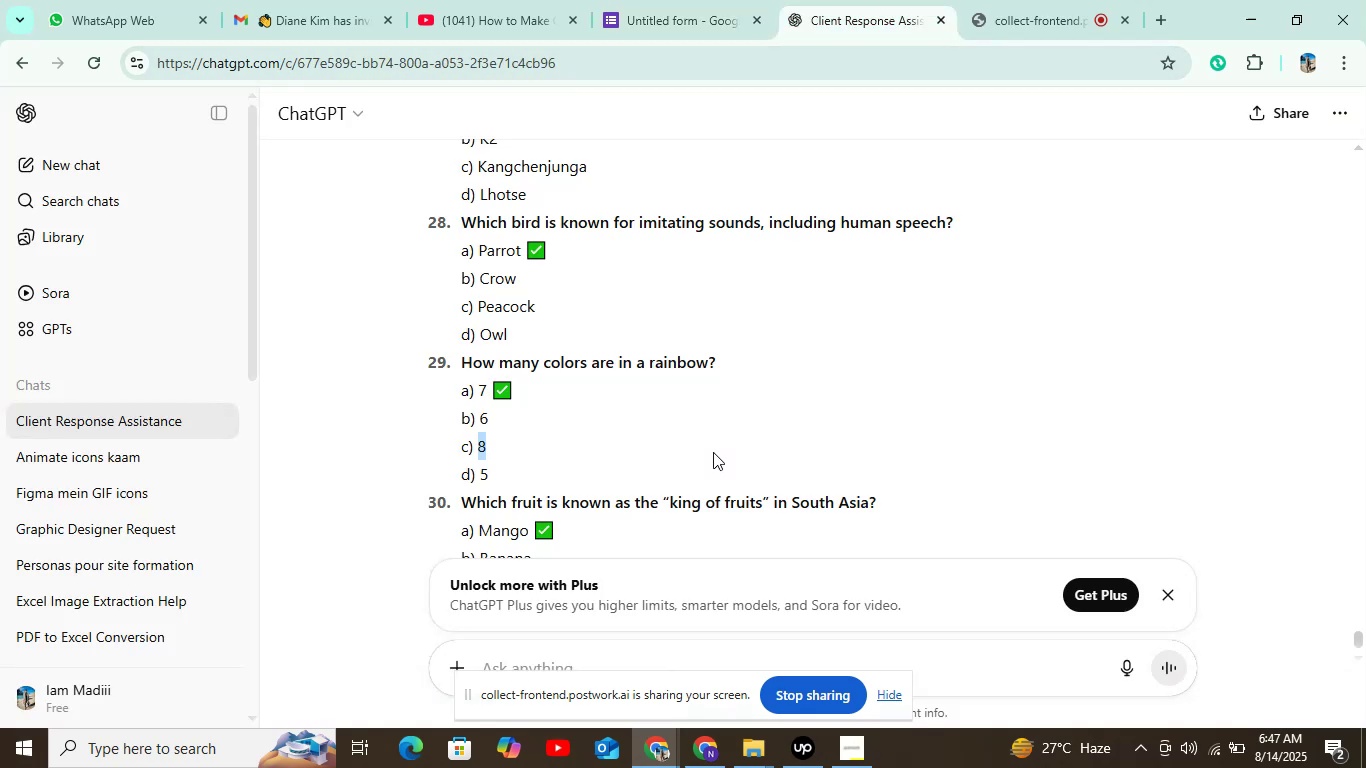 
scroll: coordinate [575, 385], scroll_direction: down, amount: 3.0
 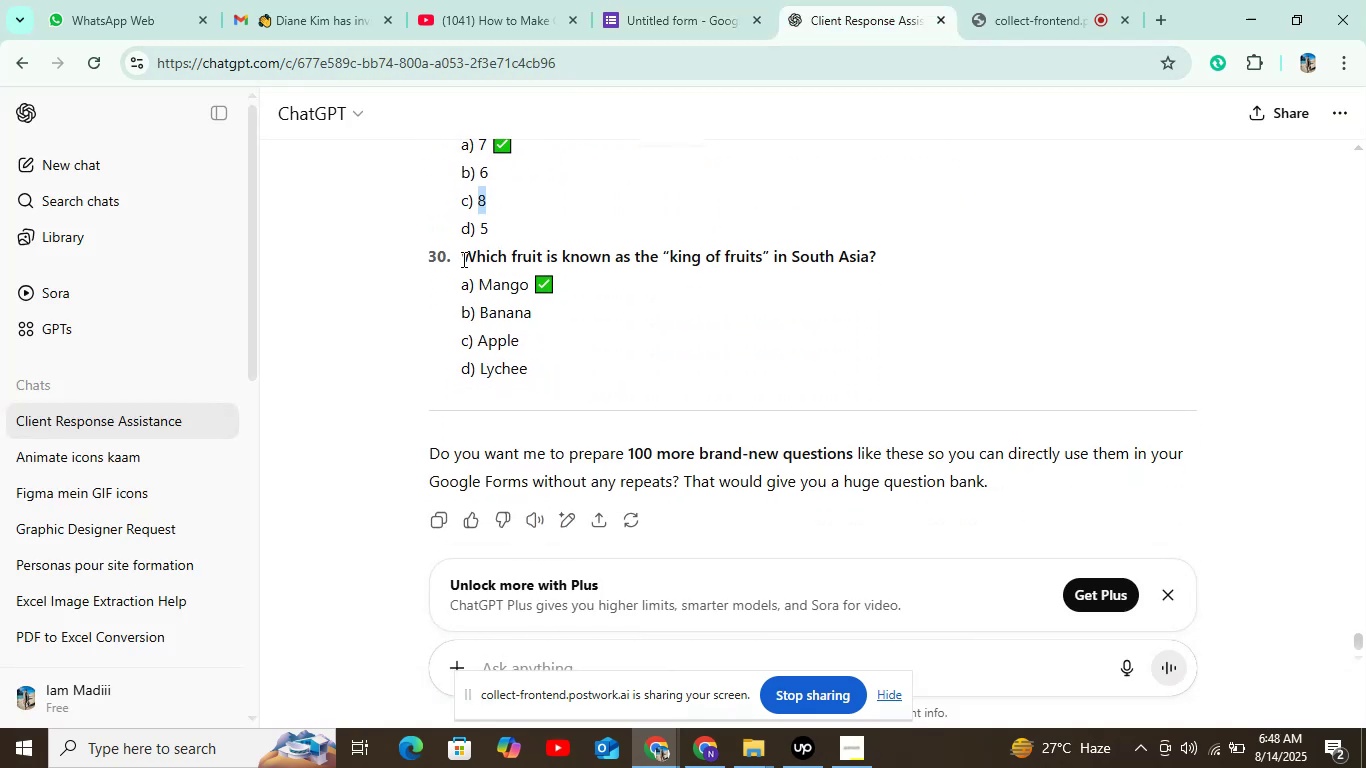 
left_click_drag(start_coordinate=[462, 256], to_coordinate=[978, 241])
 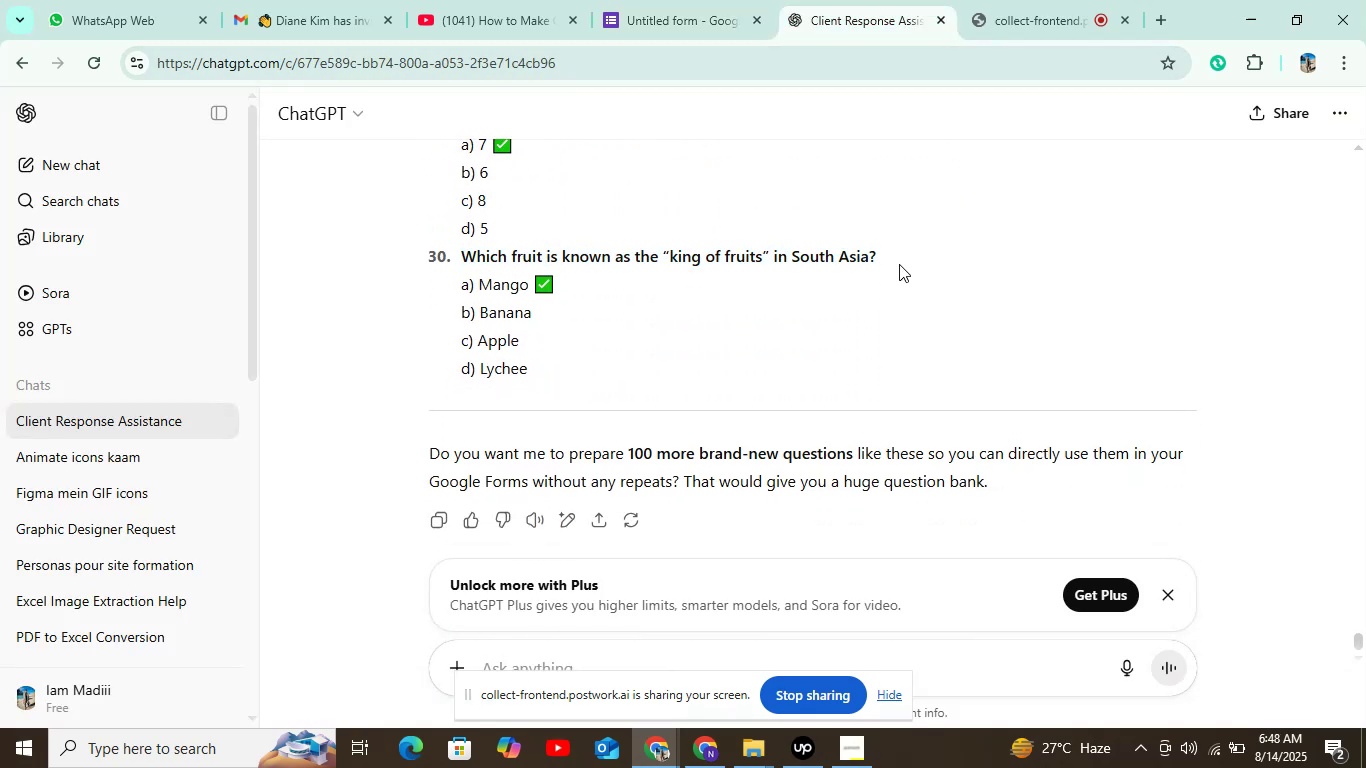 
left_click_drag(start_coordinate=[881, 260], to_coordinate=[465, 260])
 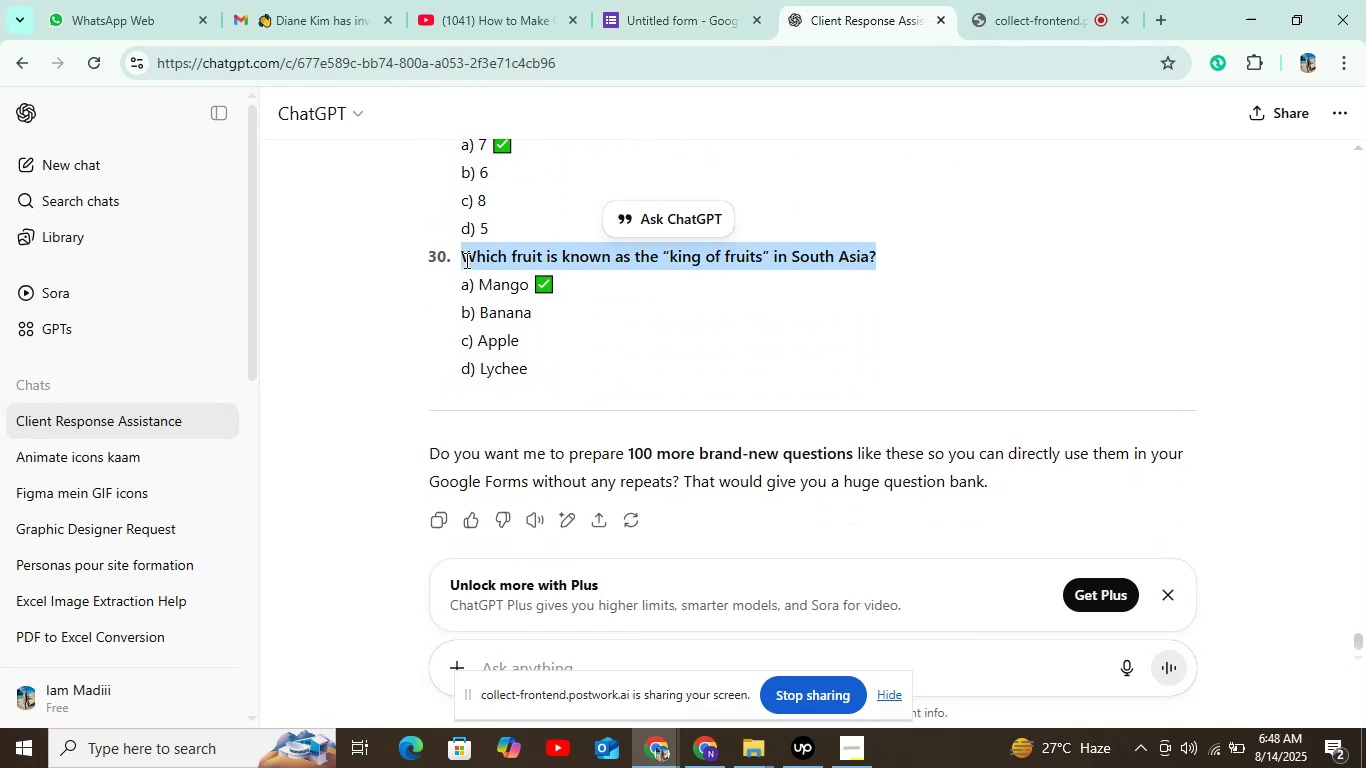 
key(Control+C)
 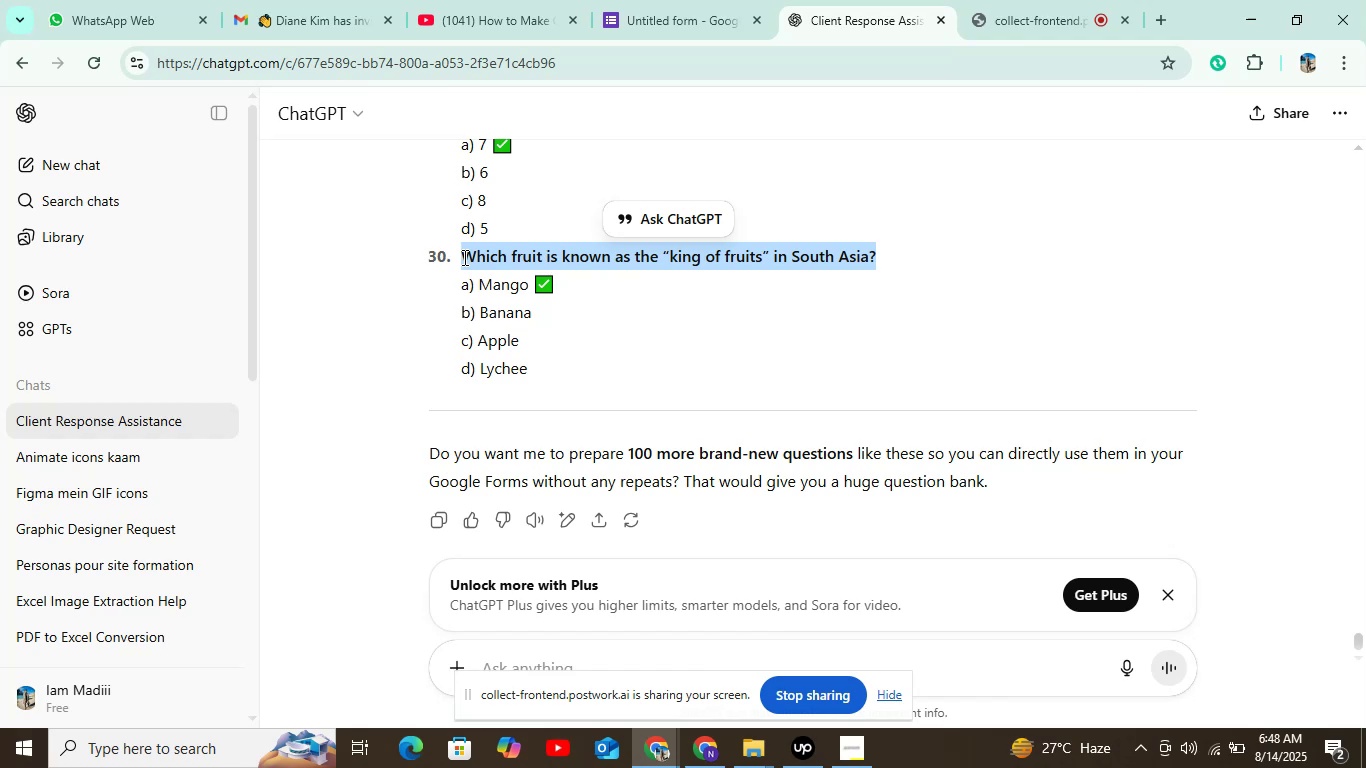 
wait(57.04)
 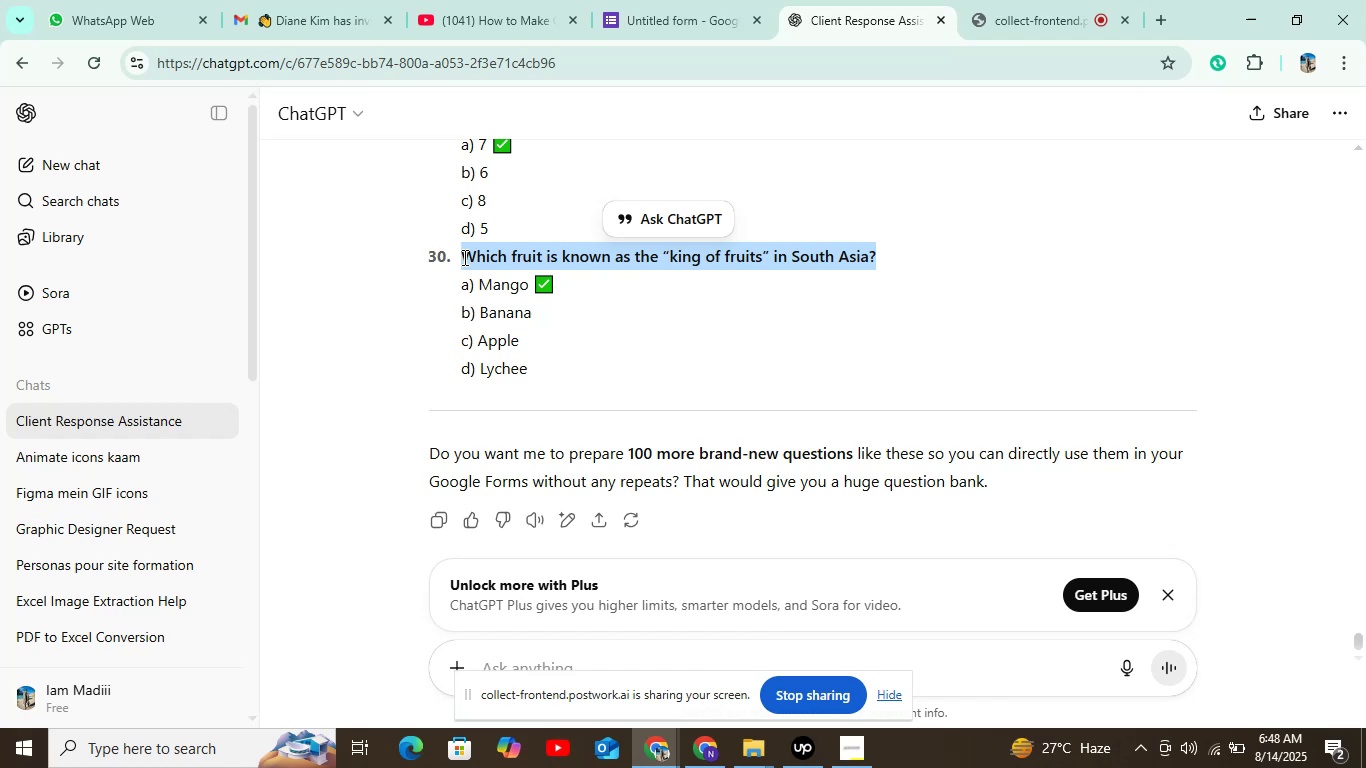 
left_click([656, 39])
 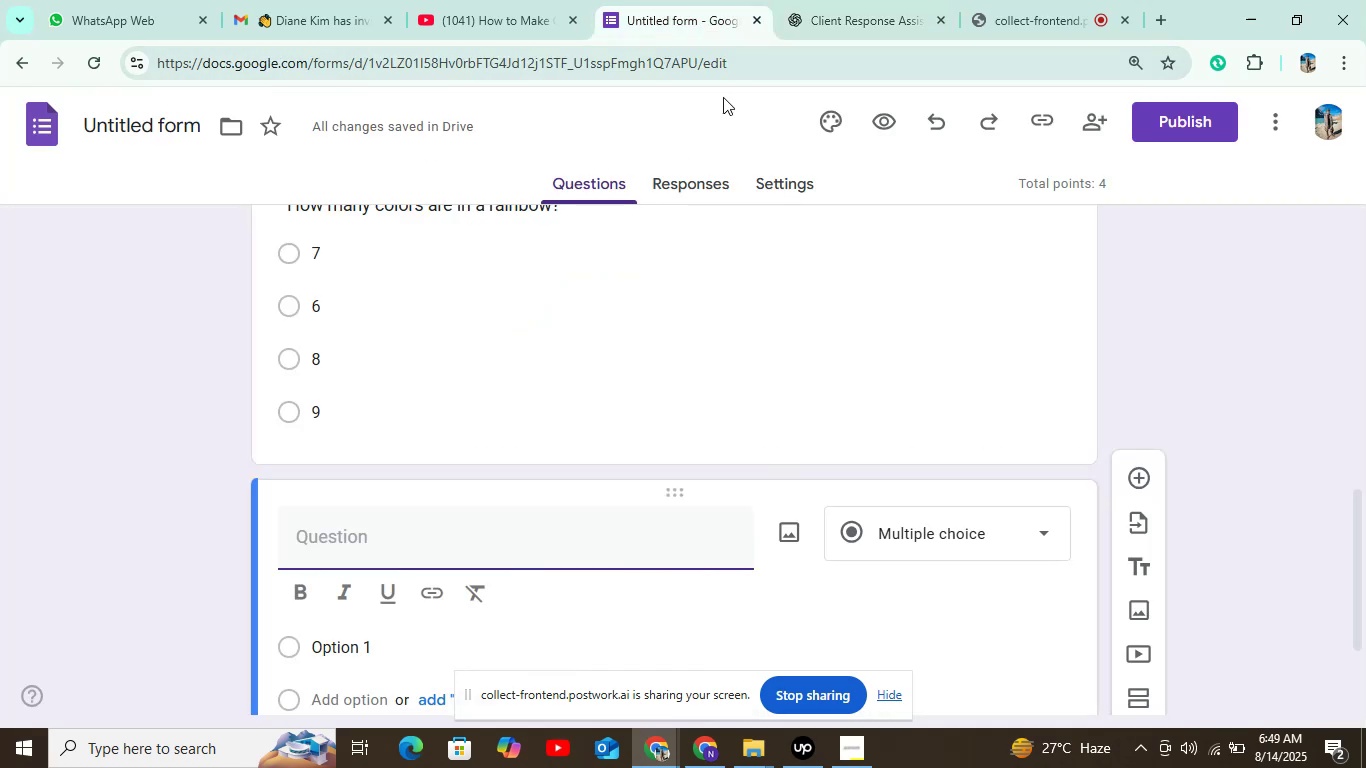 
left_click([829, 22])
 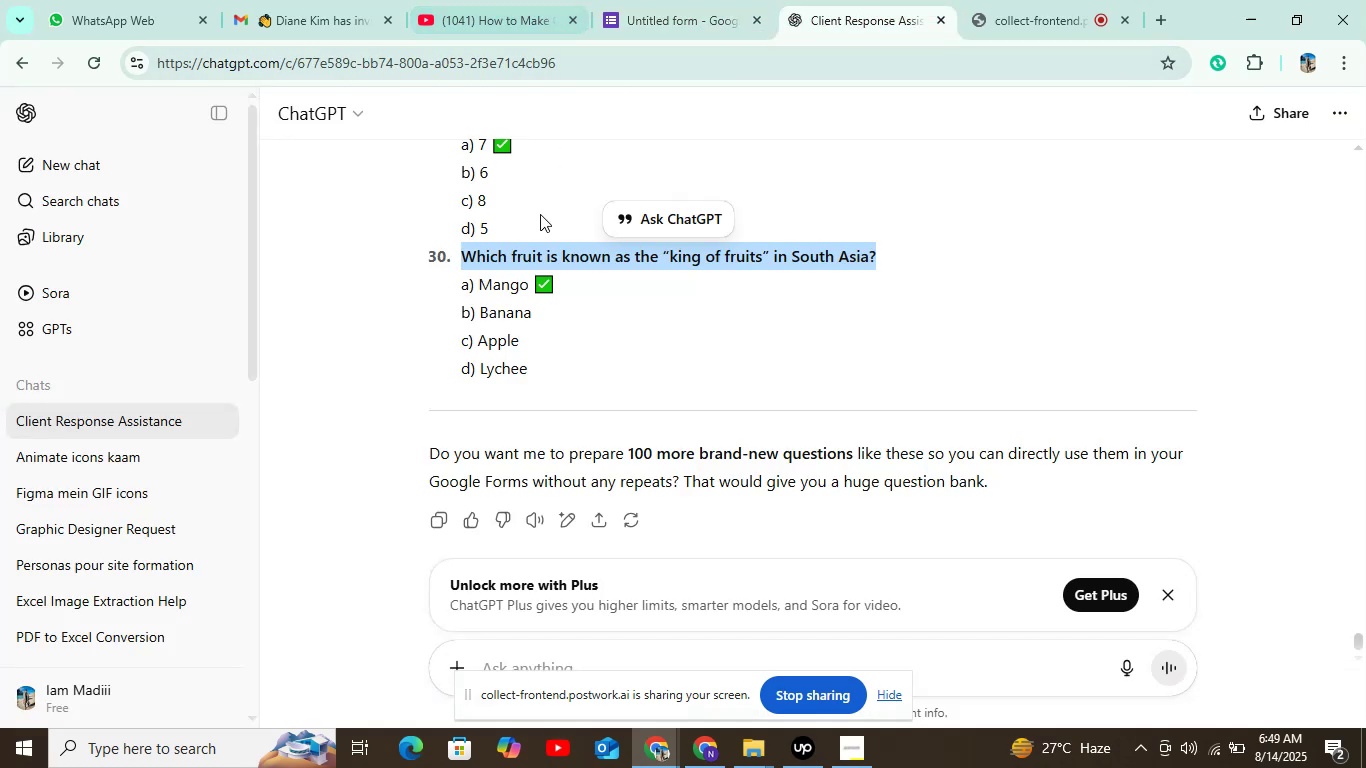 
double_click([498, 280])
 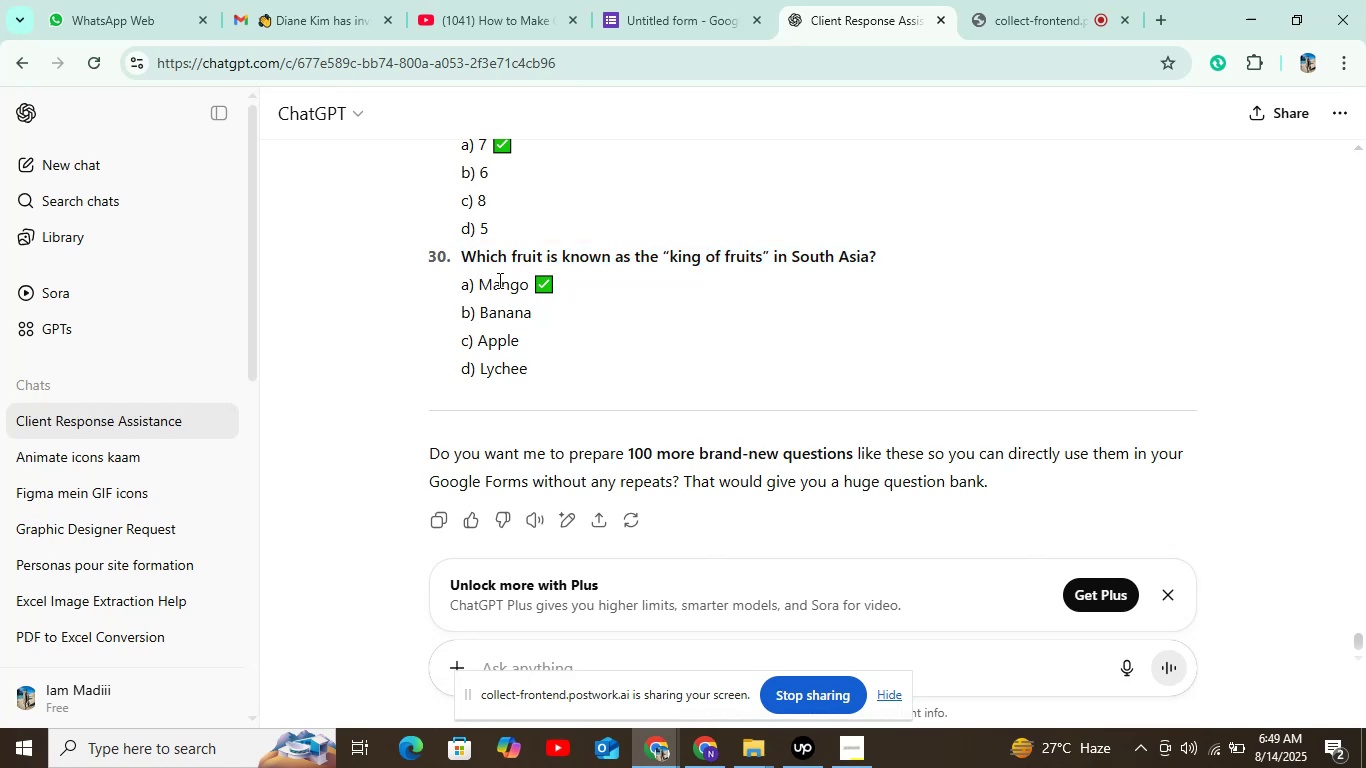 
triple_click([498, 280])
 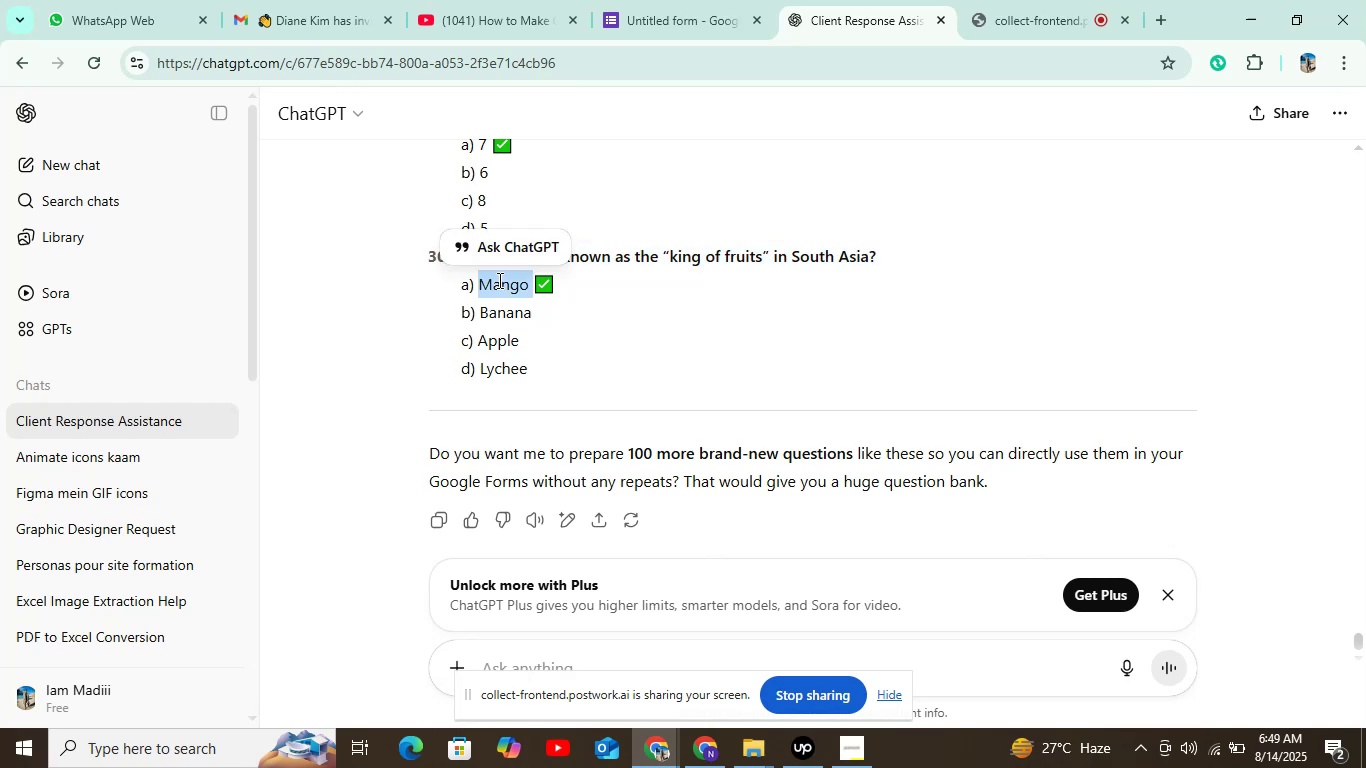 
key(Control+C)
 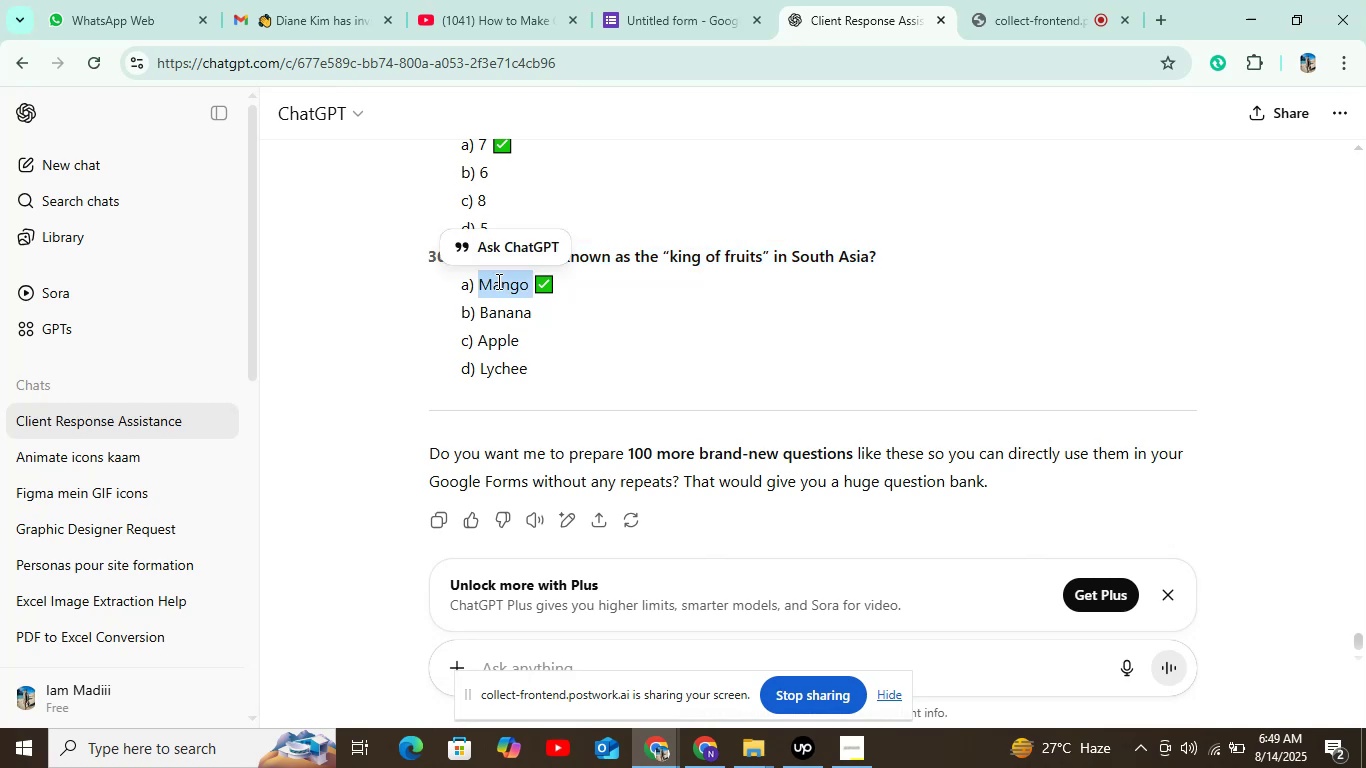 
key(Control+C)
 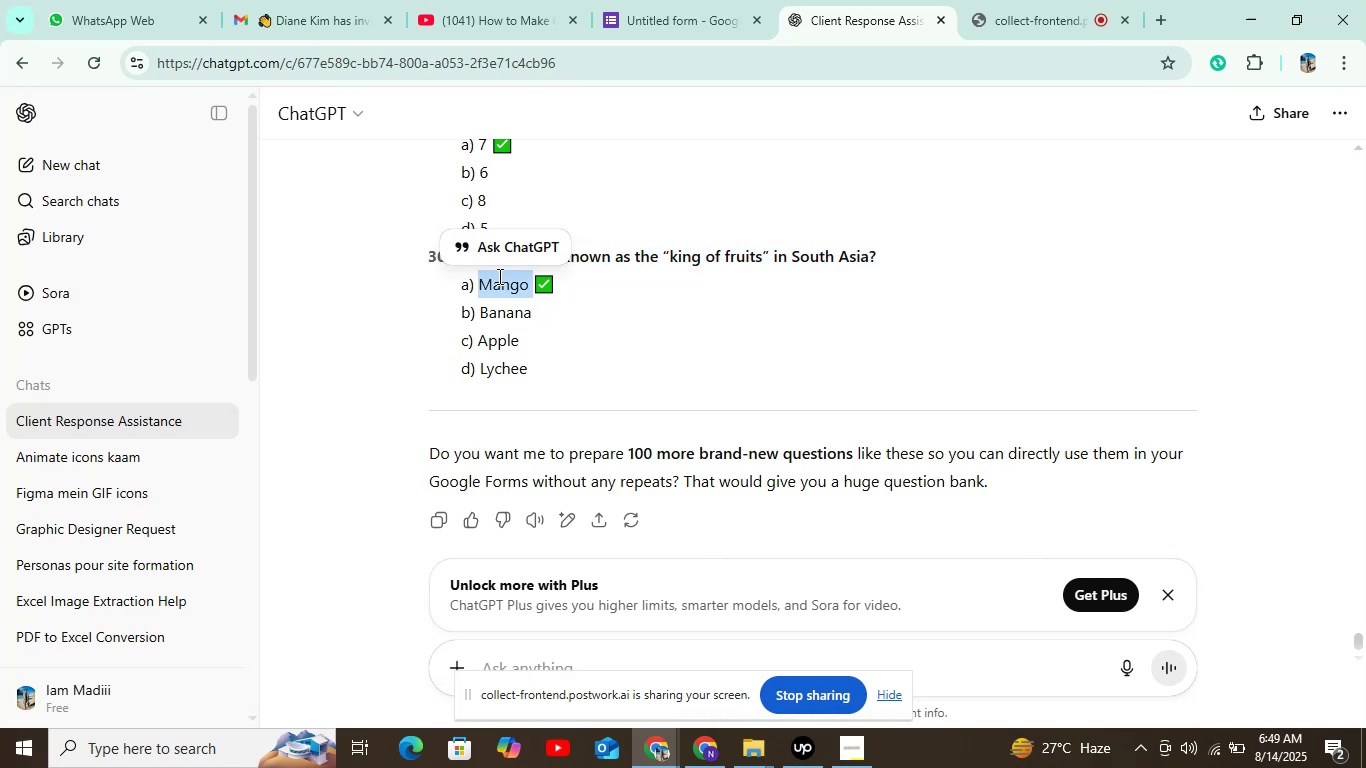 
wait(6.71)
 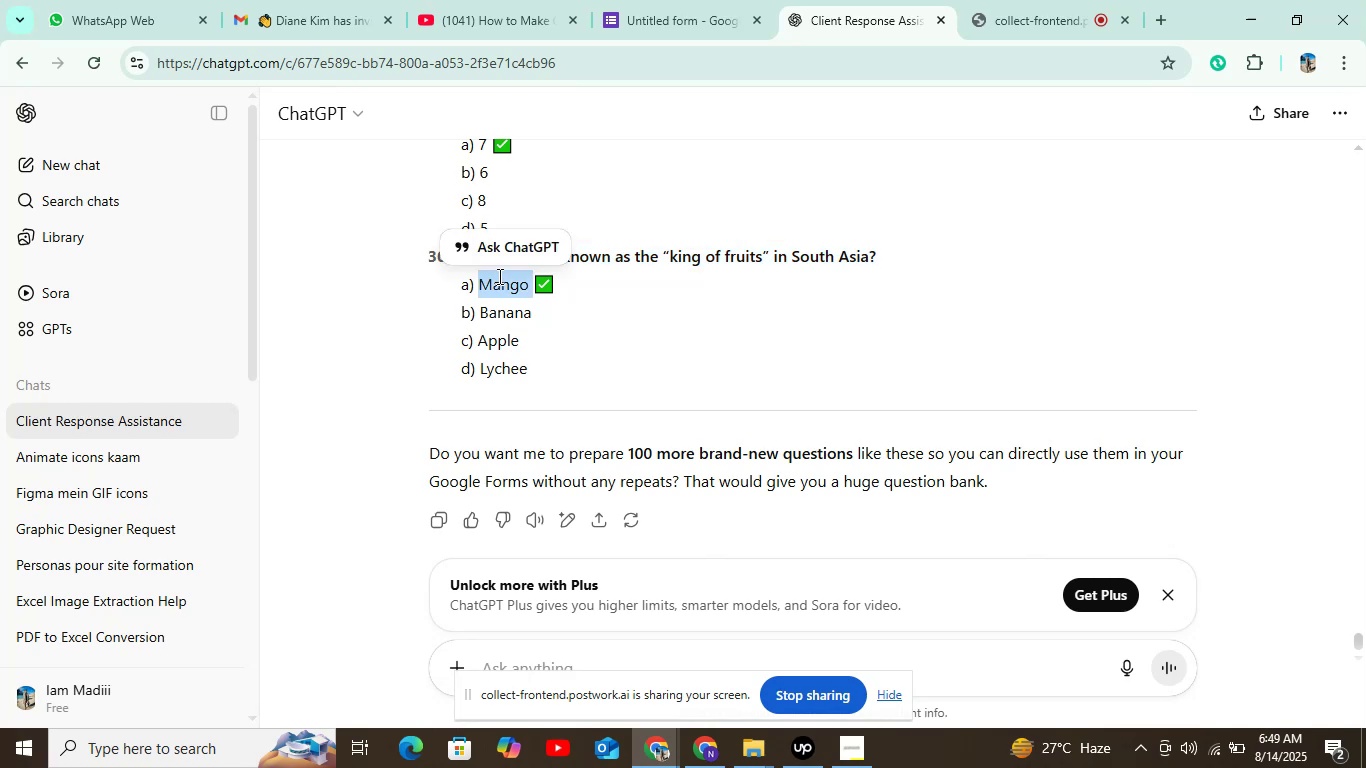 
key(Control+C)
 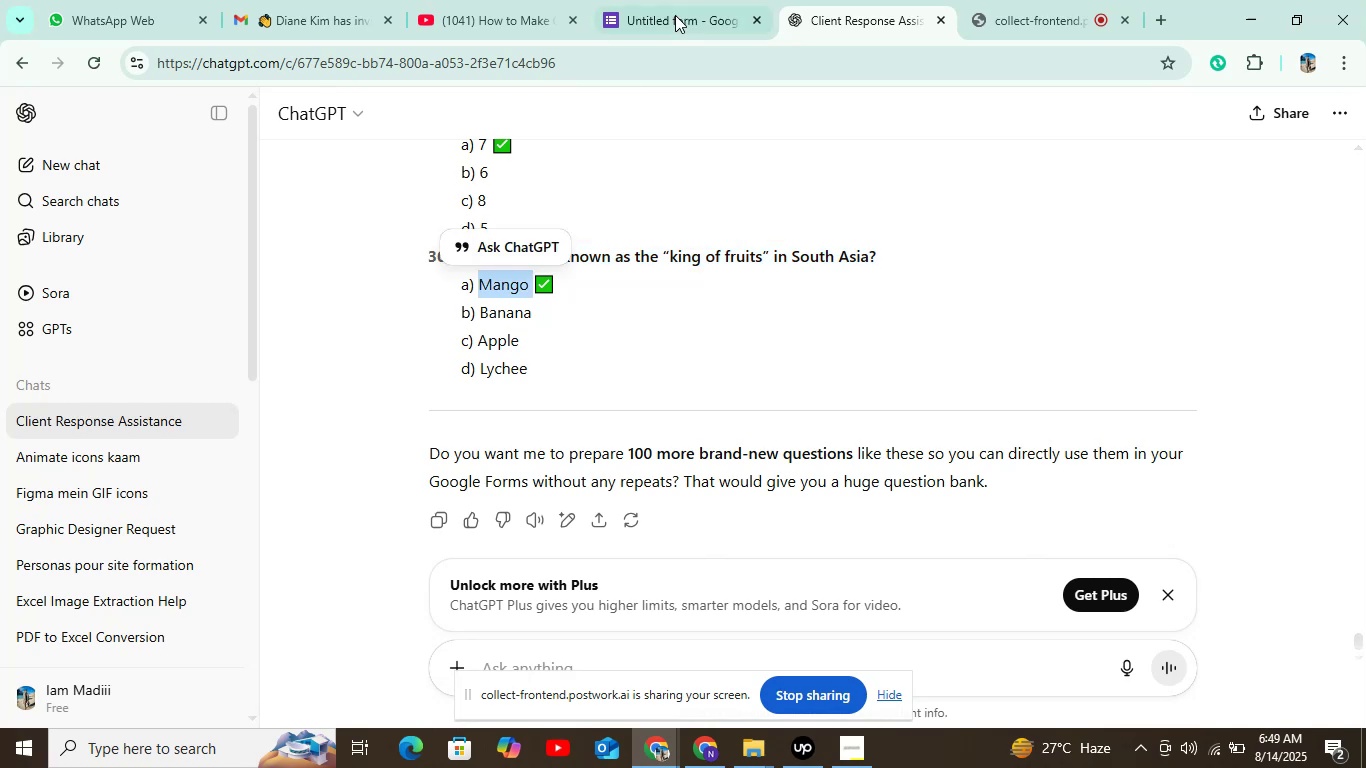 
left_click([672, 5])
 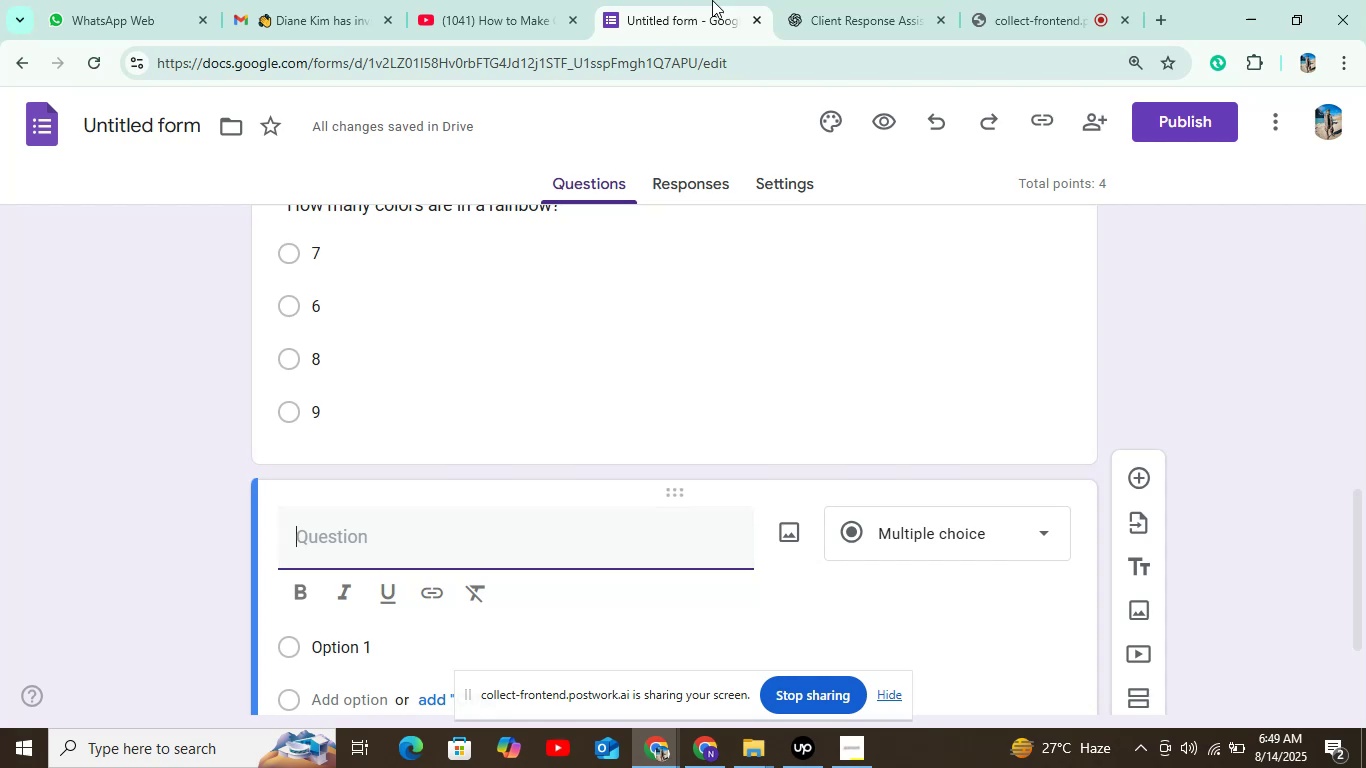 
left_click([844, 0])
 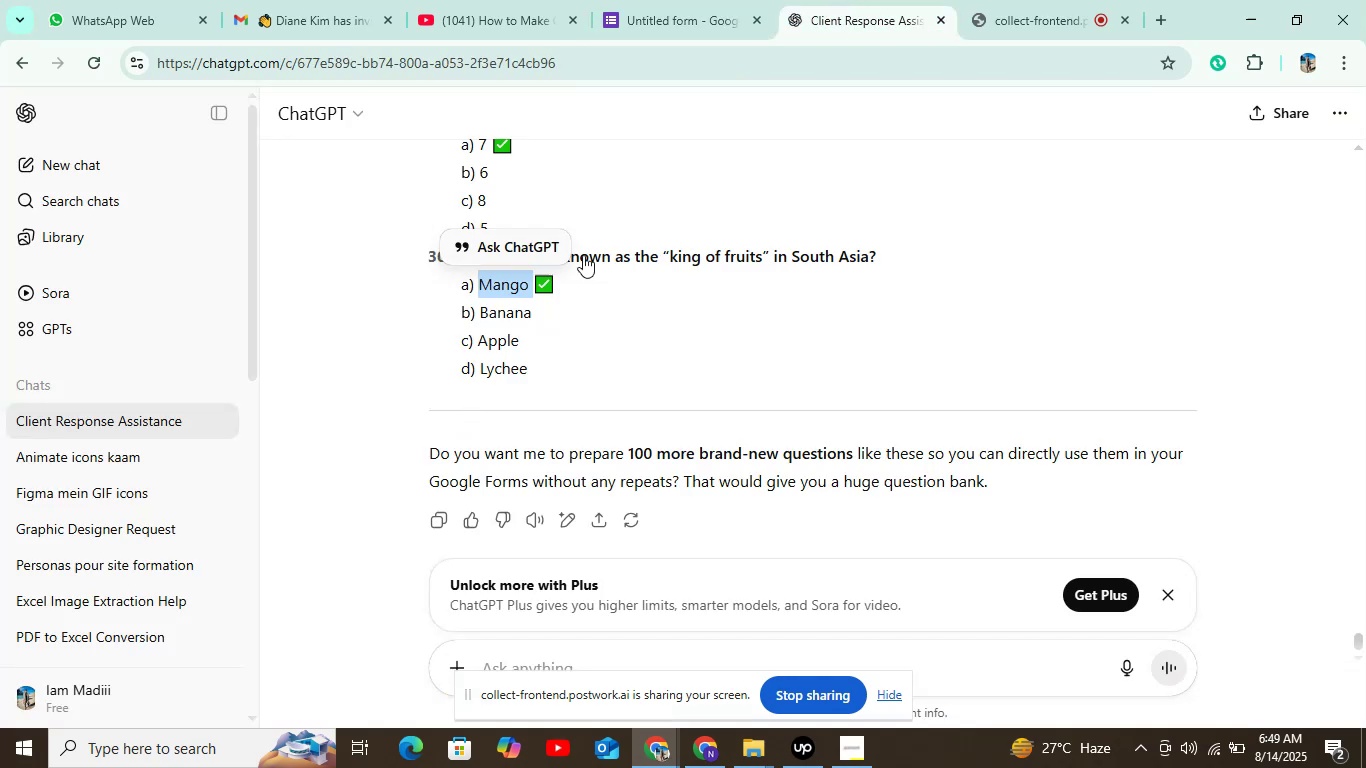 
left_click_drag(start_coordinate=[882, 257], to_coordinate=[461, 274])
 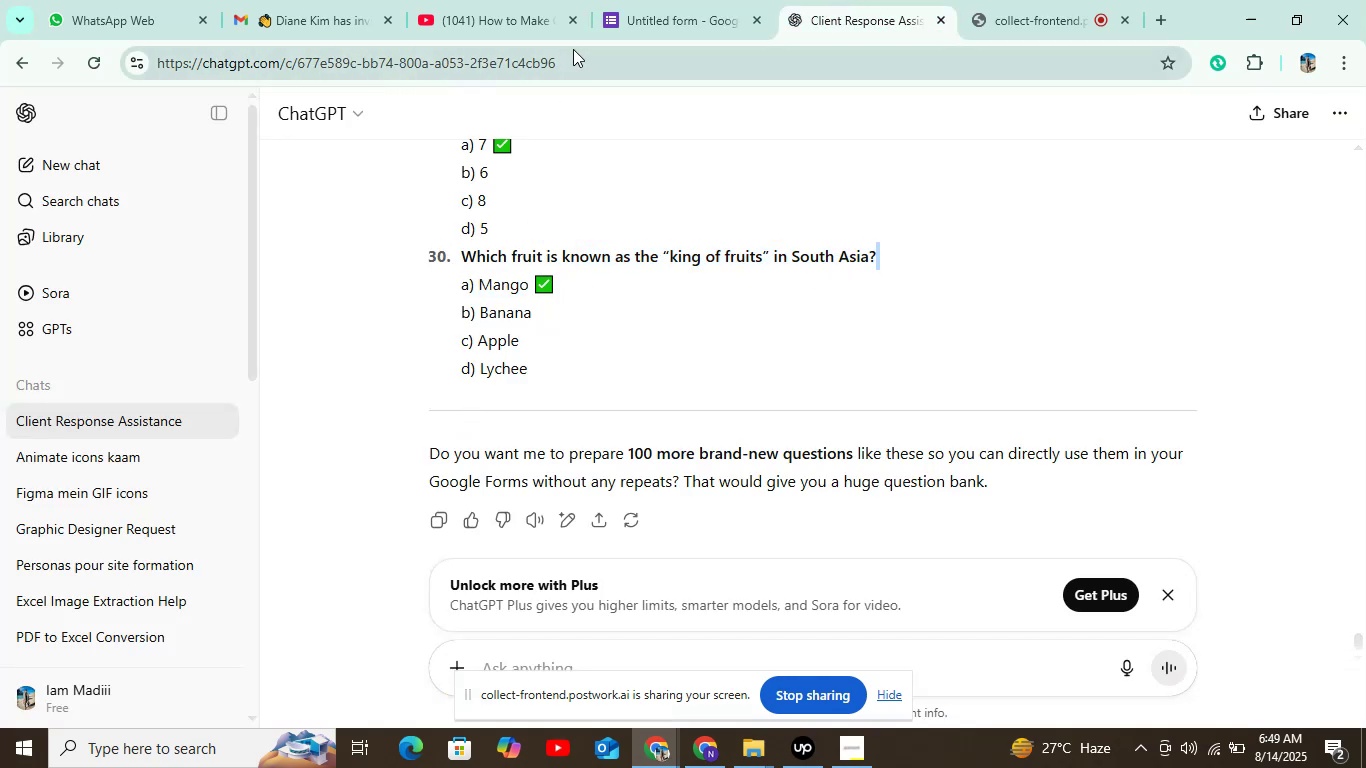 
left_click([644, 12])
 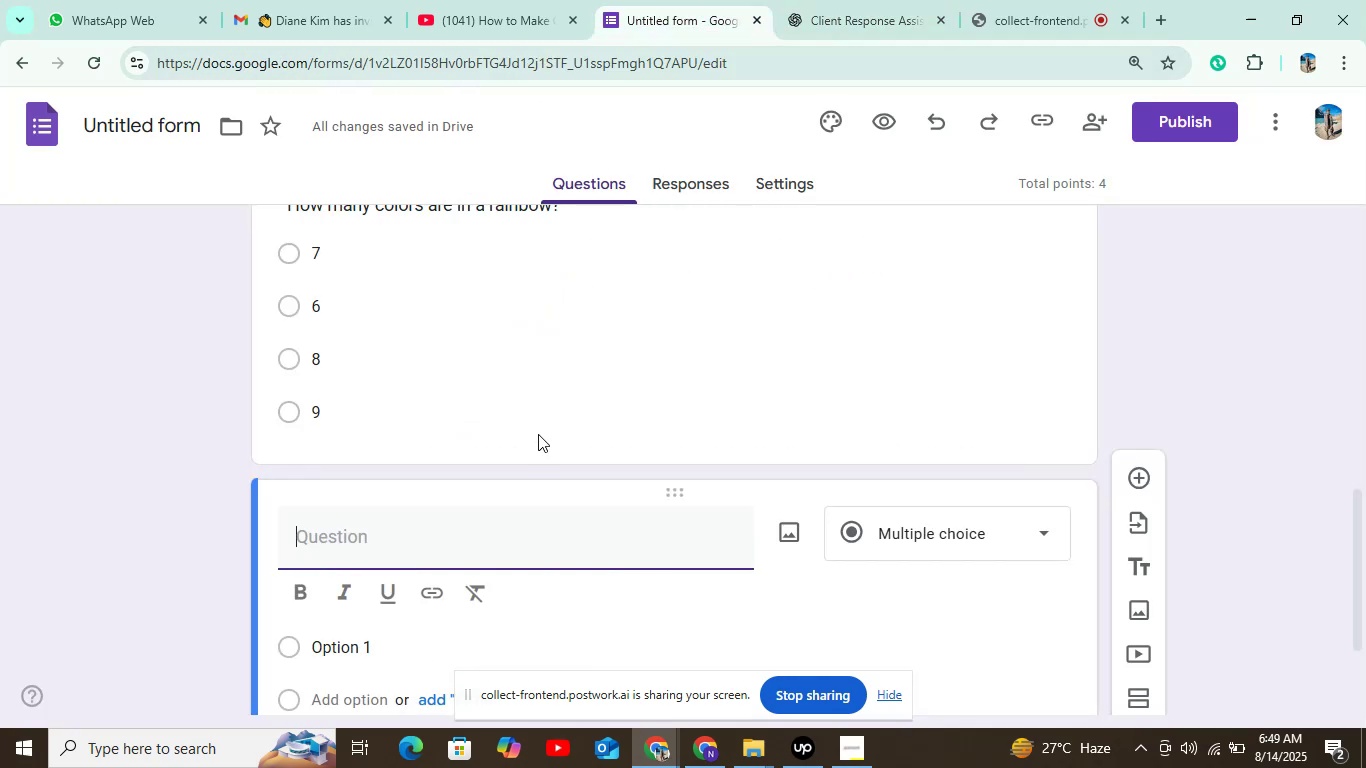 
scroll: coordinate [538, 434], scroll_direction: down, amount: 3.0
 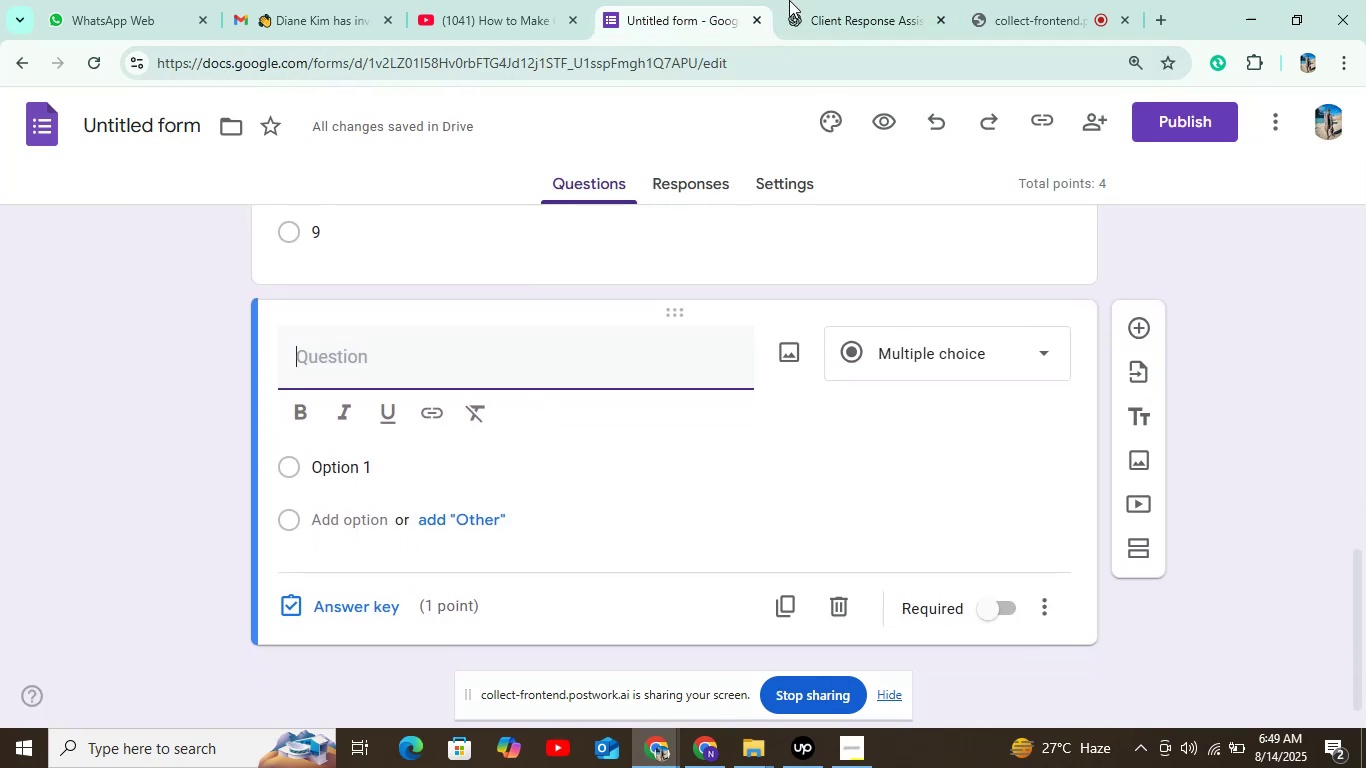 
left_click([825, 0])
 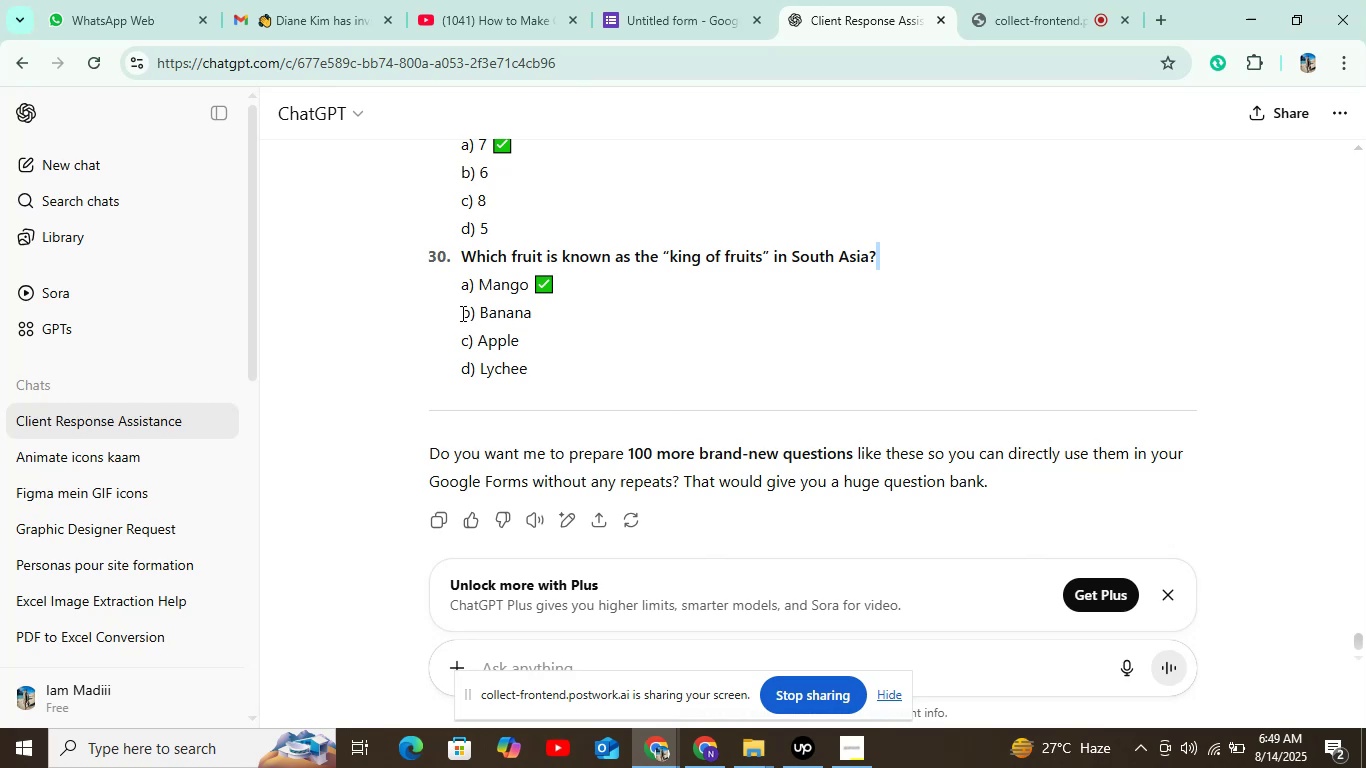 
left_click_drag(start_coordinate=[462, 254], to_coordinate=[875, 249])
 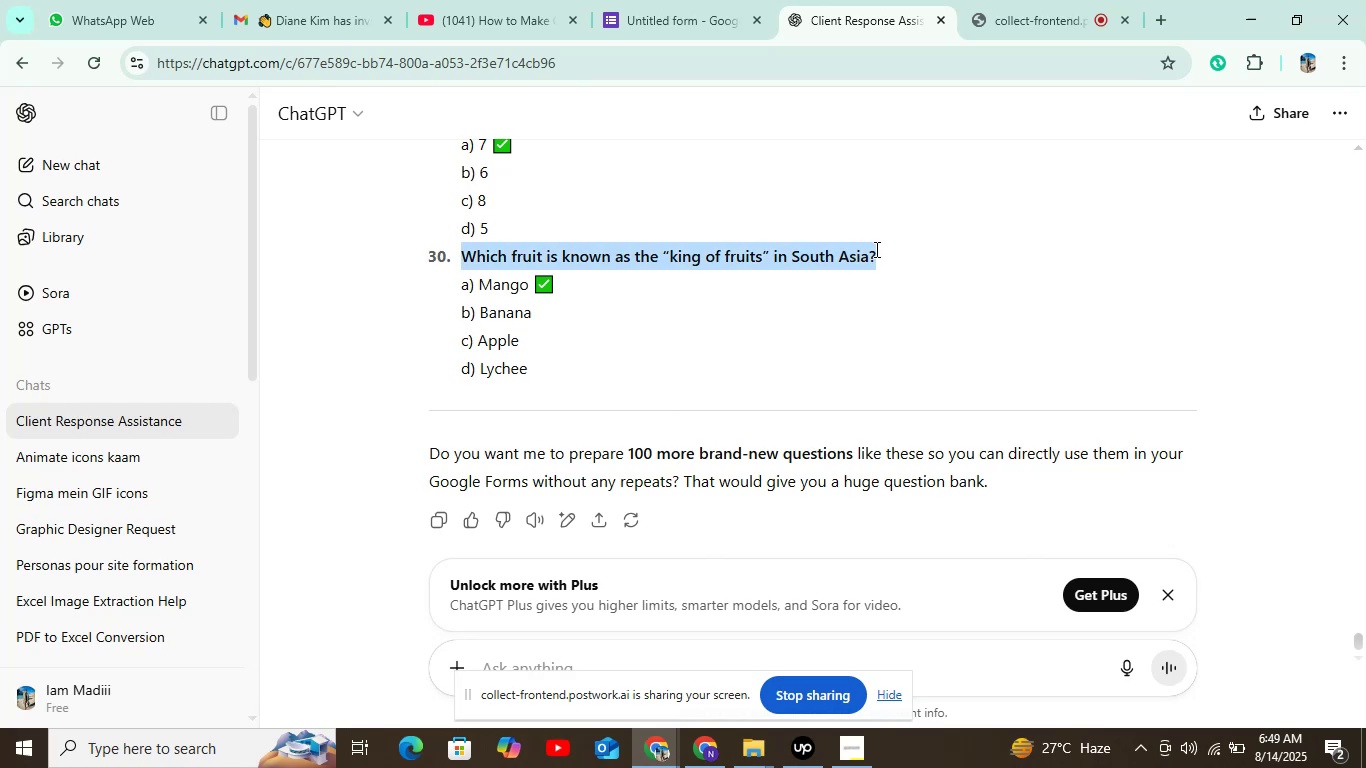 
key(Control+C)
 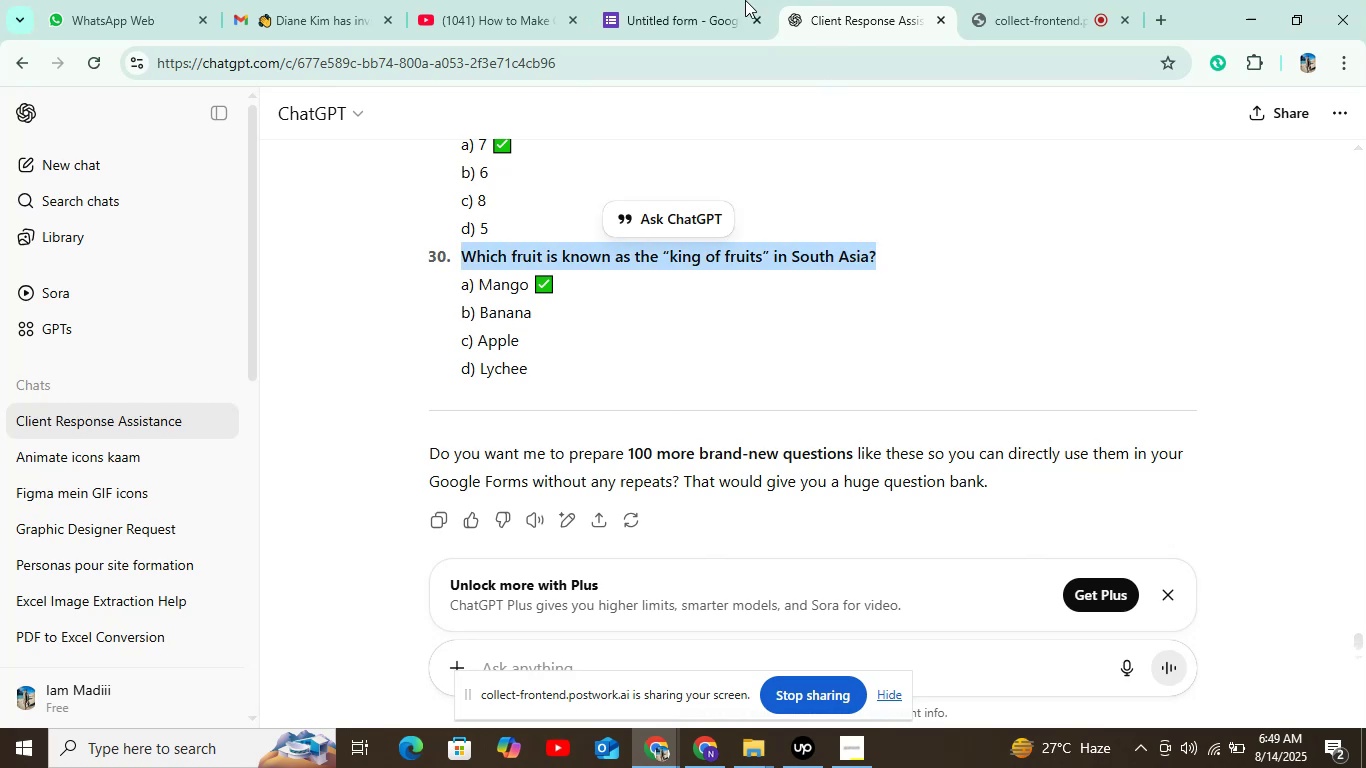 
left_click([723, 3])
 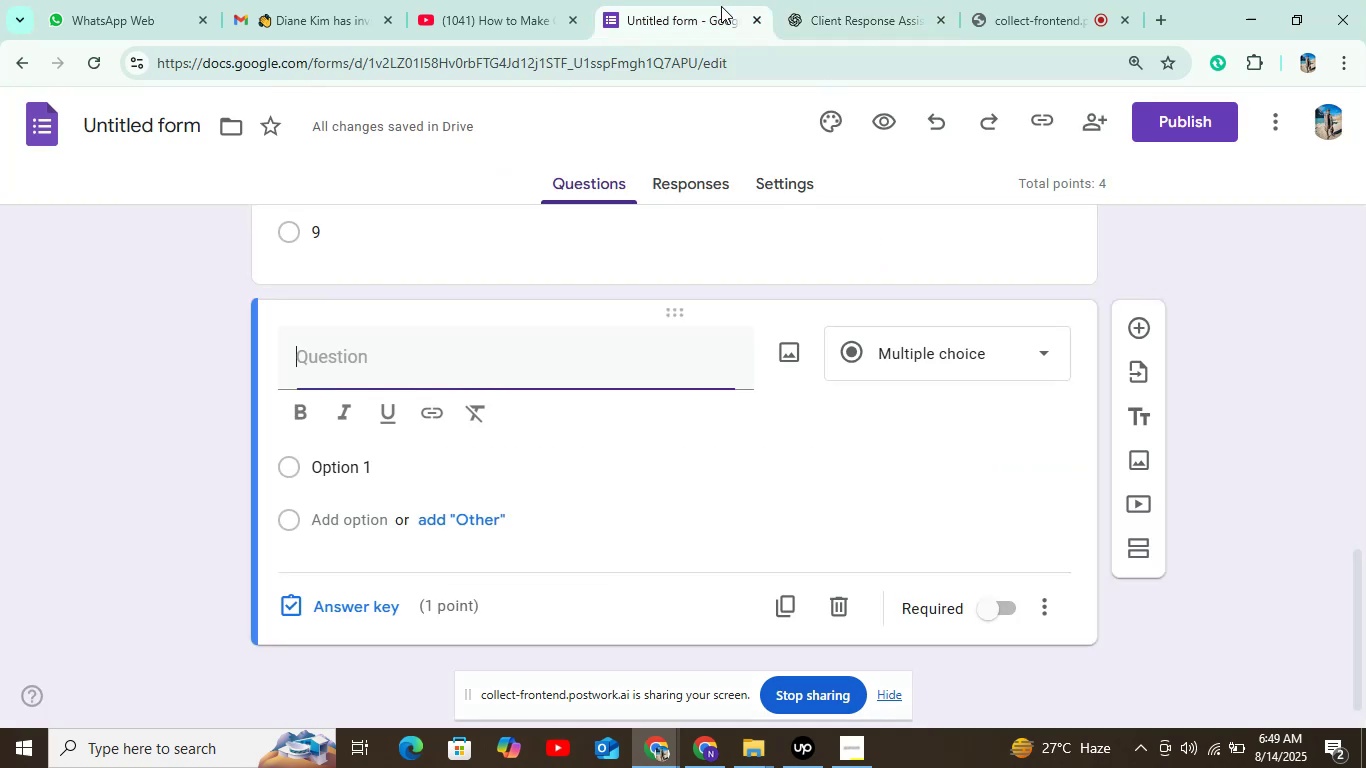 
key(Control+V)
 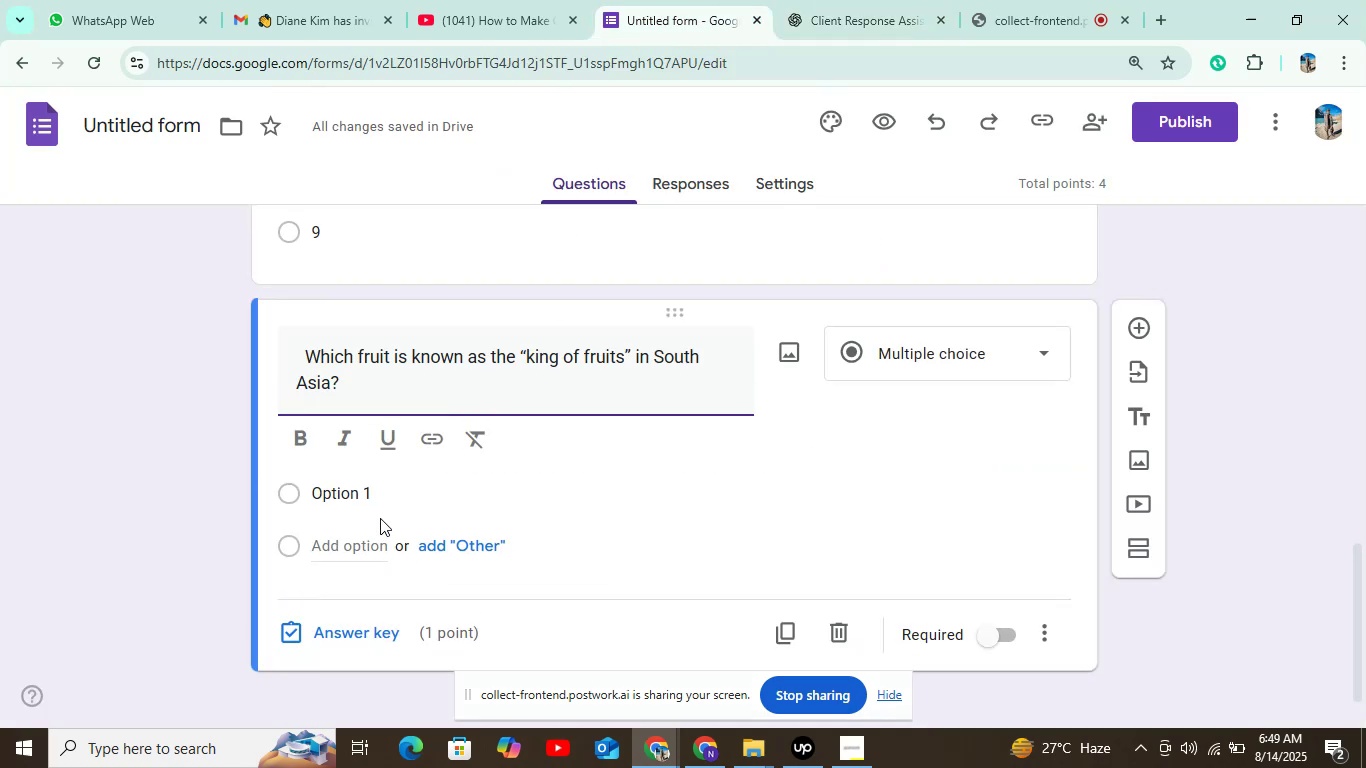 
left_click([383, 498])
 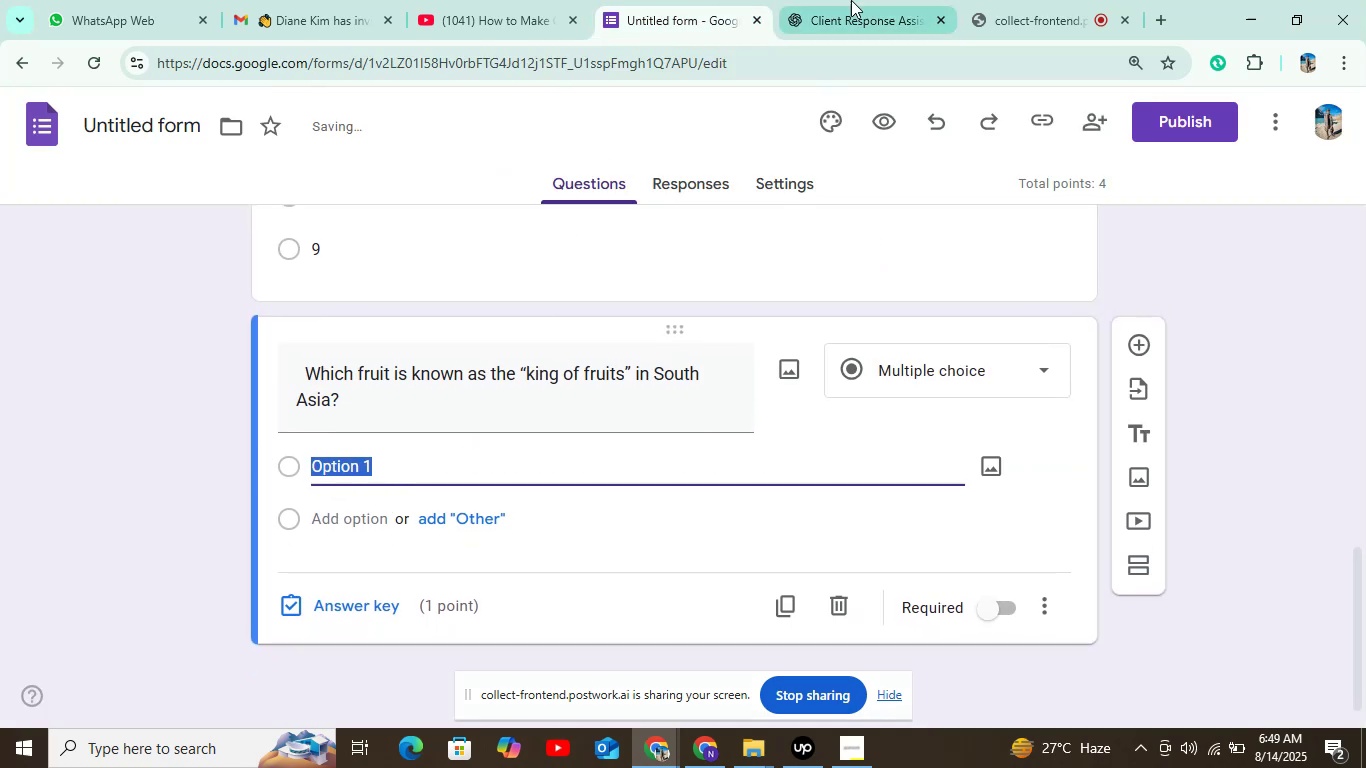 
left_click([866, 0])
 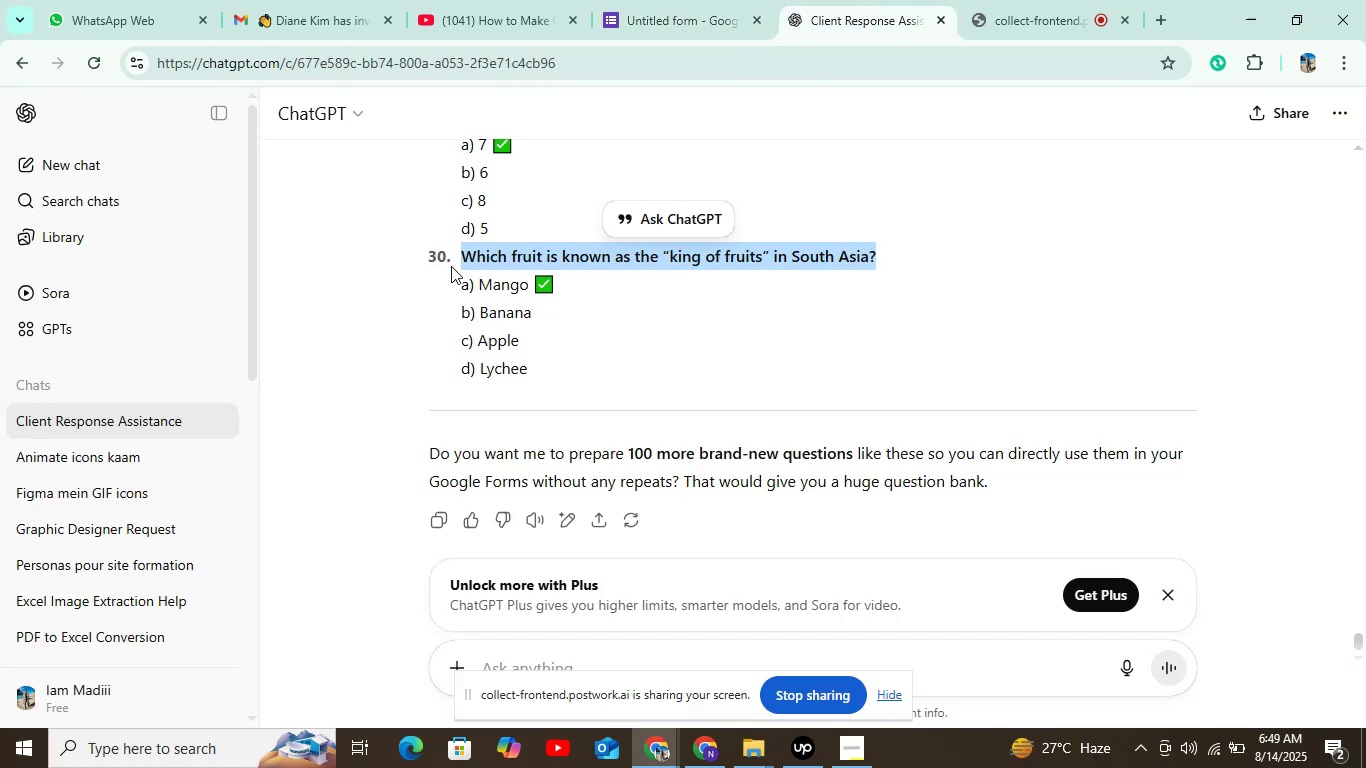 
double_click([495, 283])
 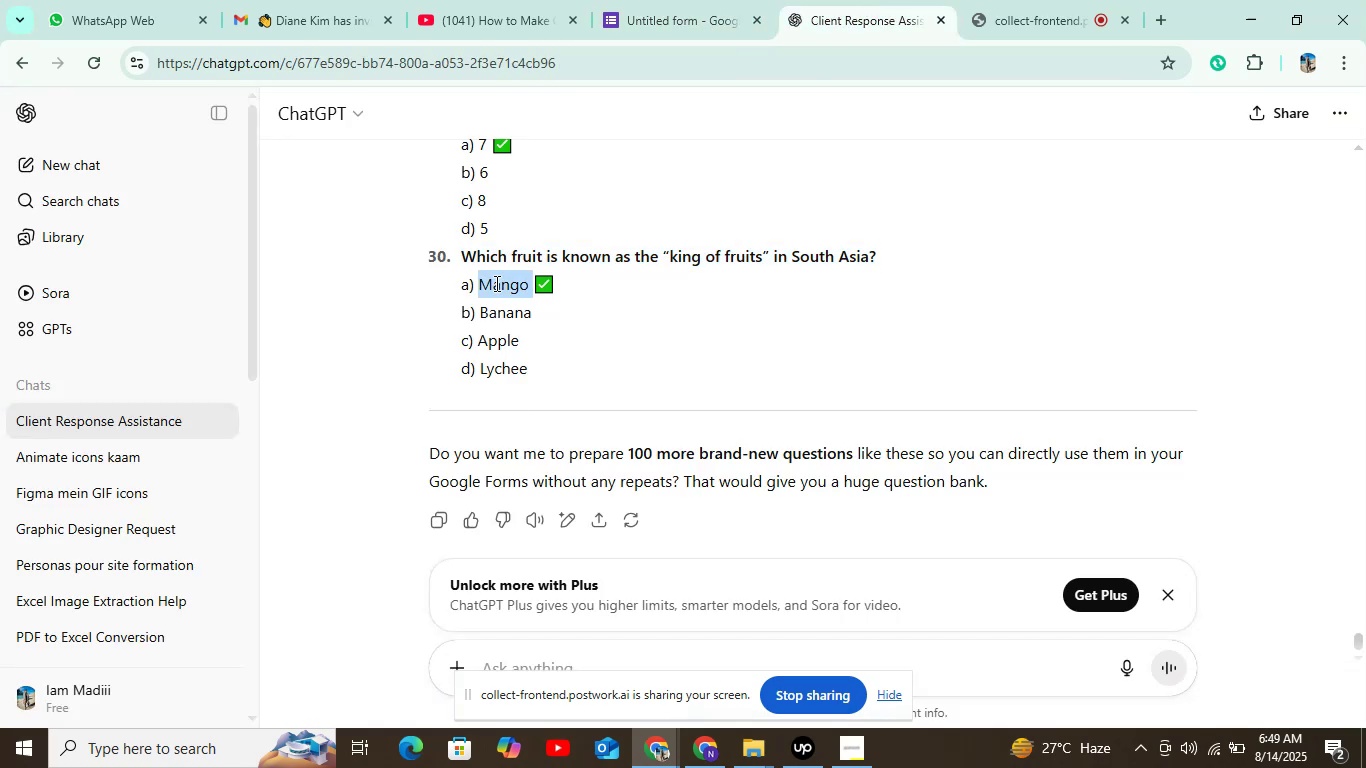 
key(Control+C)
 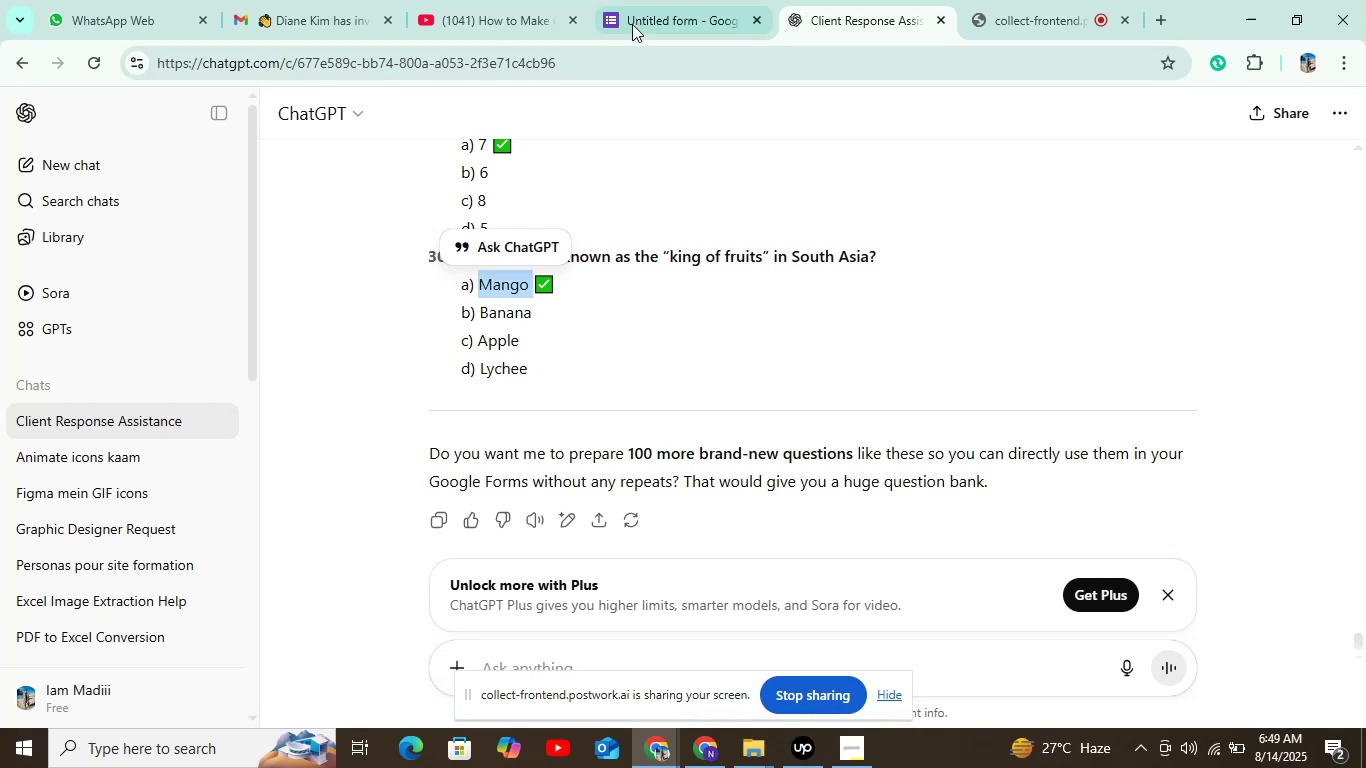 
left_click([635, 19])
 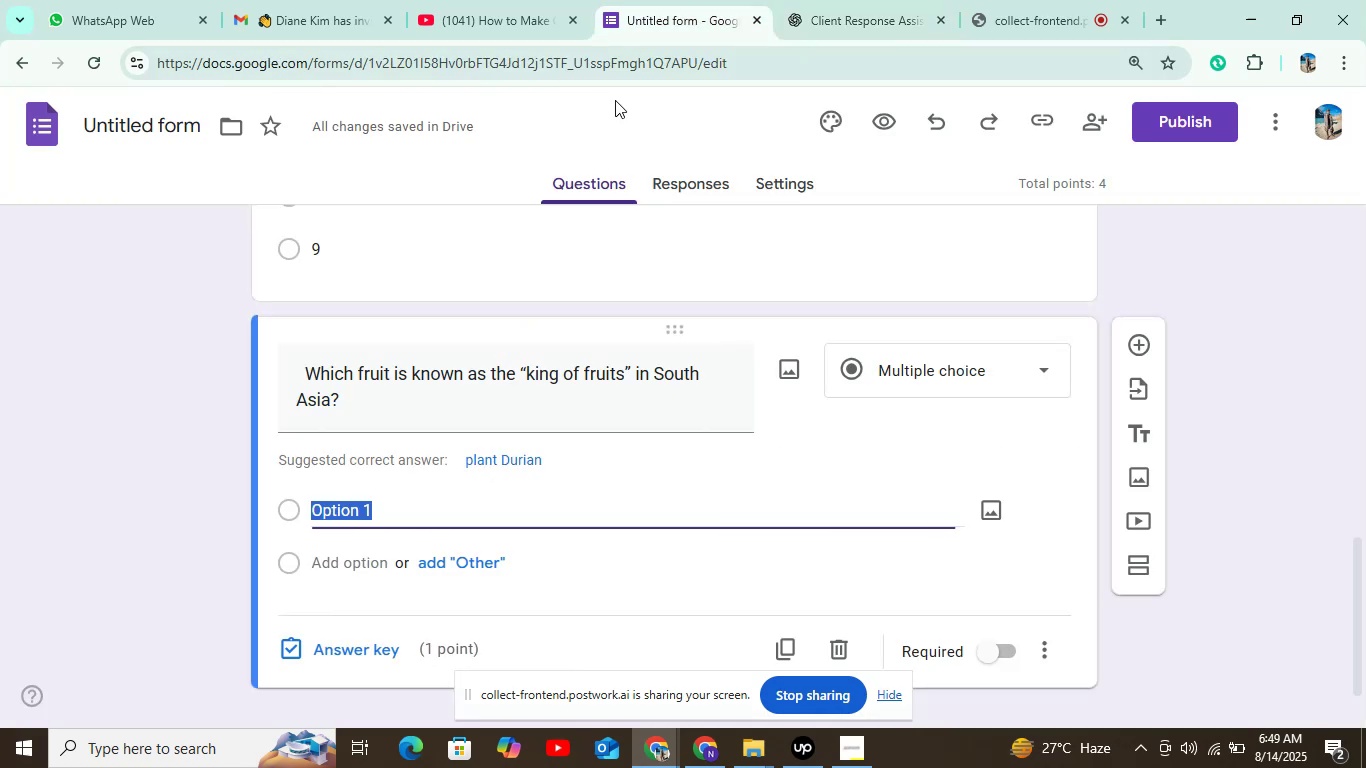 
key(Control+V)
 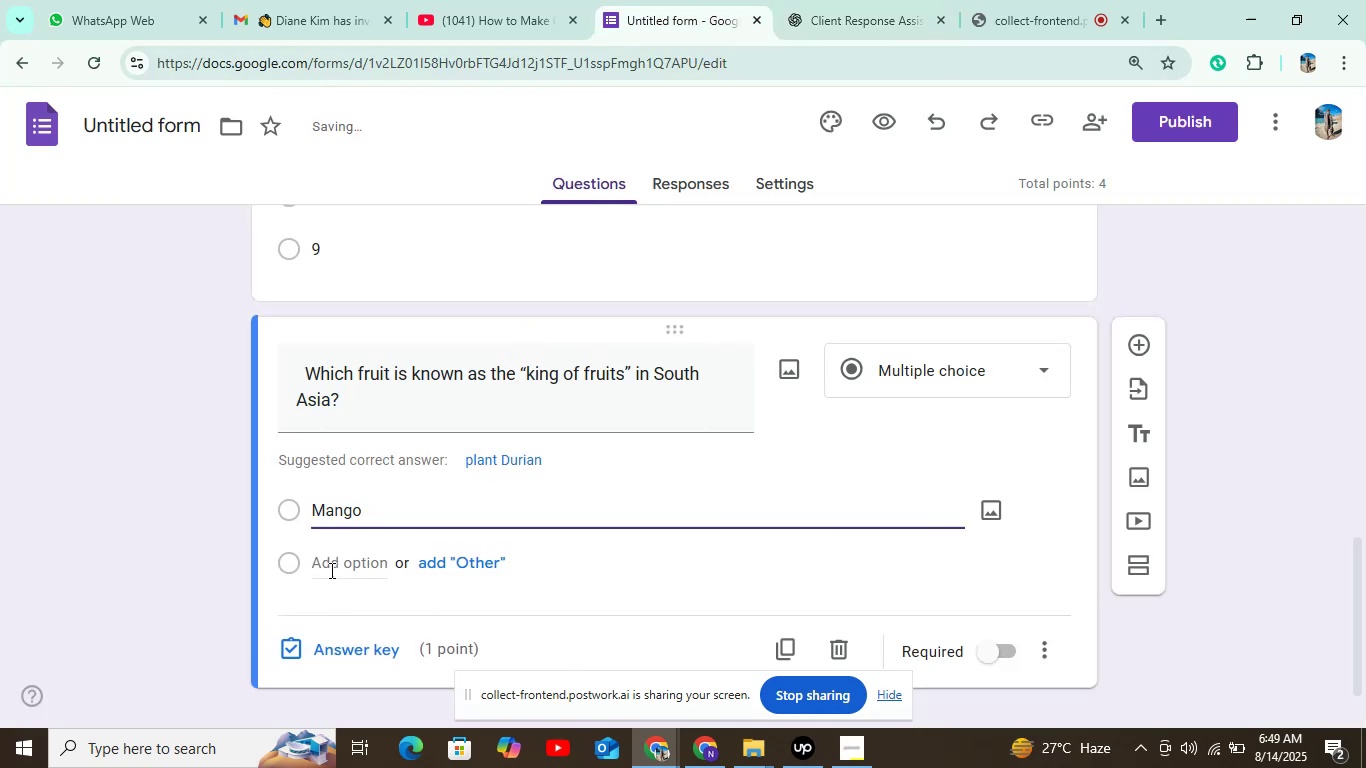 
left_click([333, 560])
 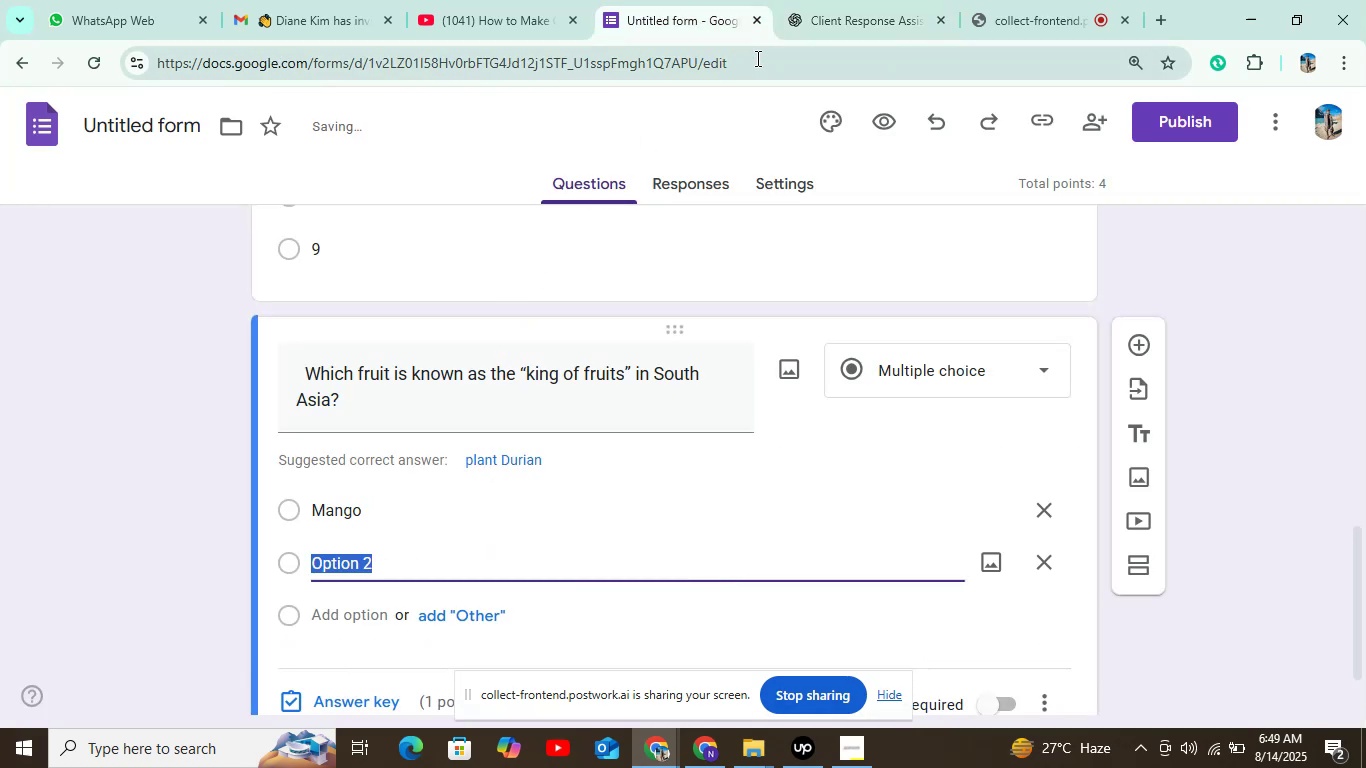 
left_click([847, 0])
 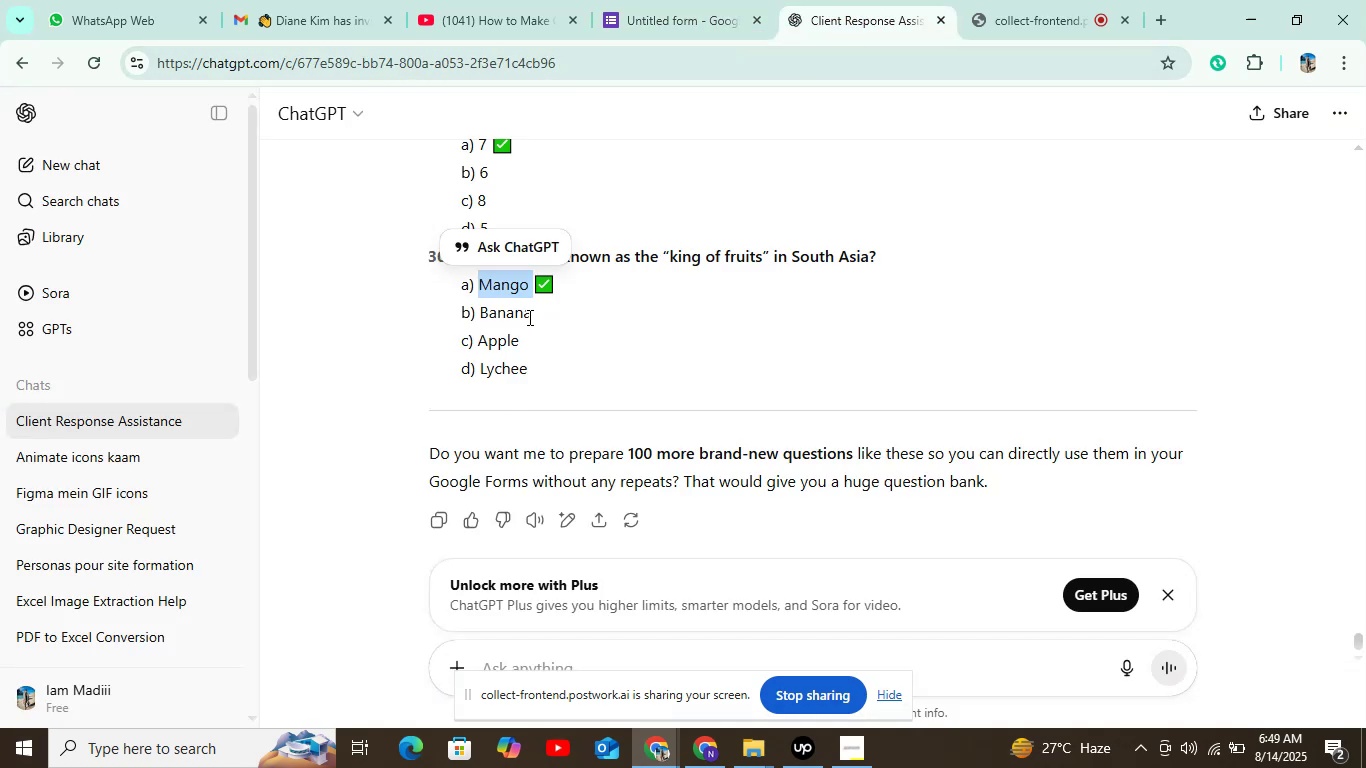 
double_click([525, 319])
 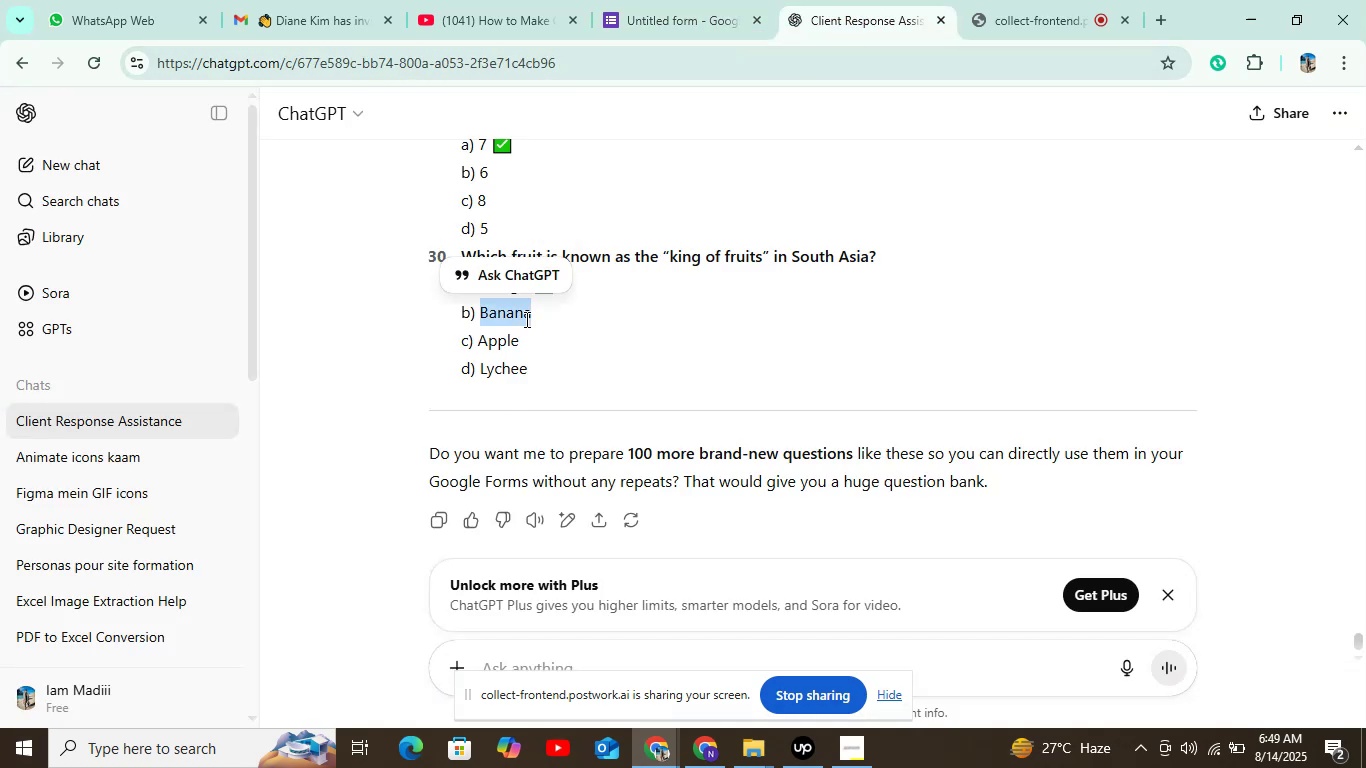 
key(Control+C)
 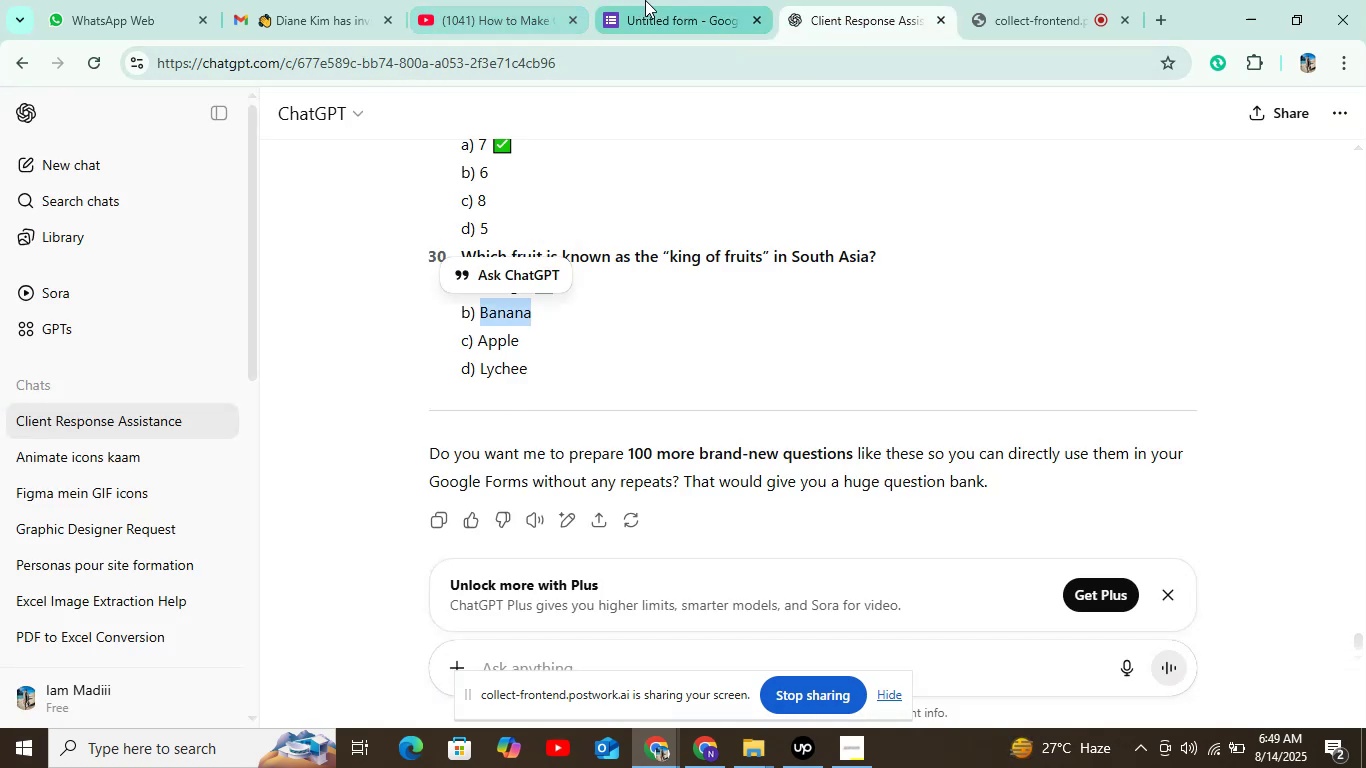 
left_click([646, 0])
 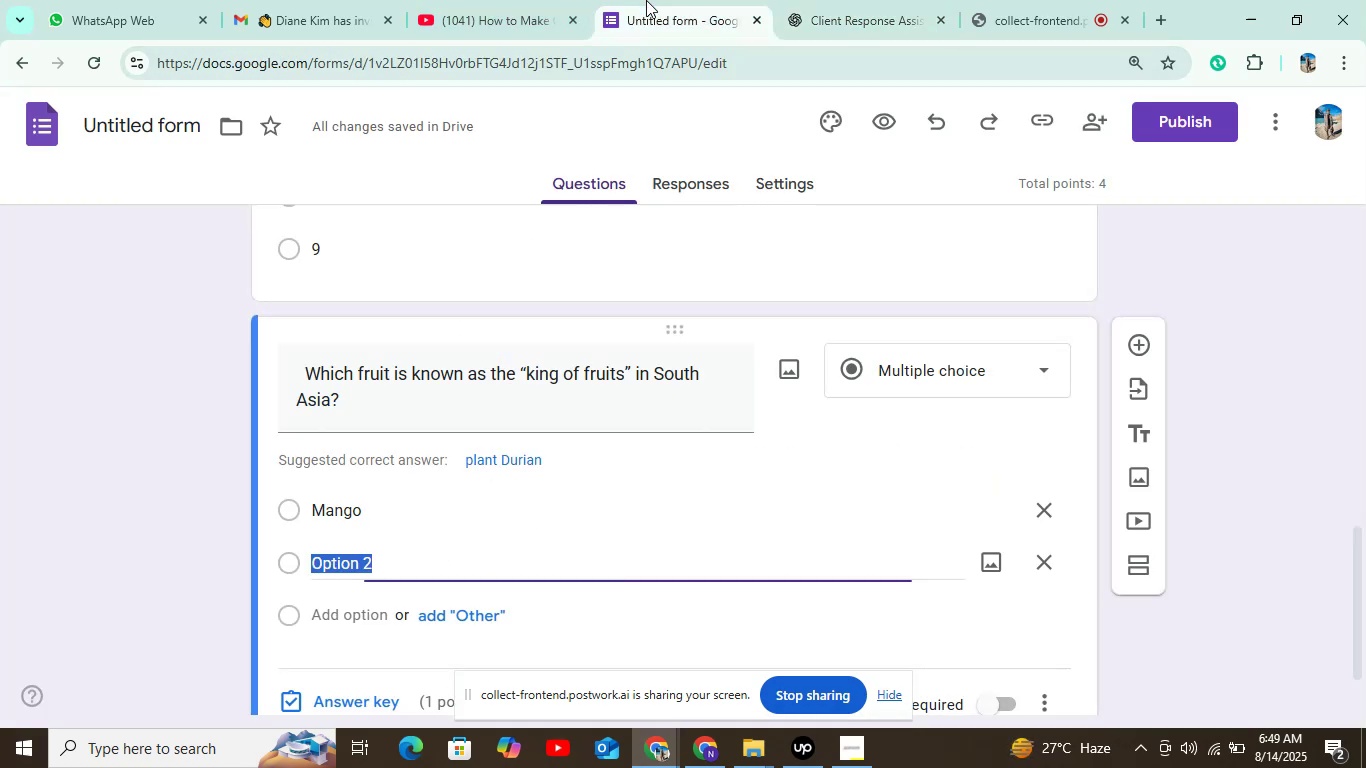 
key(Control+V)
 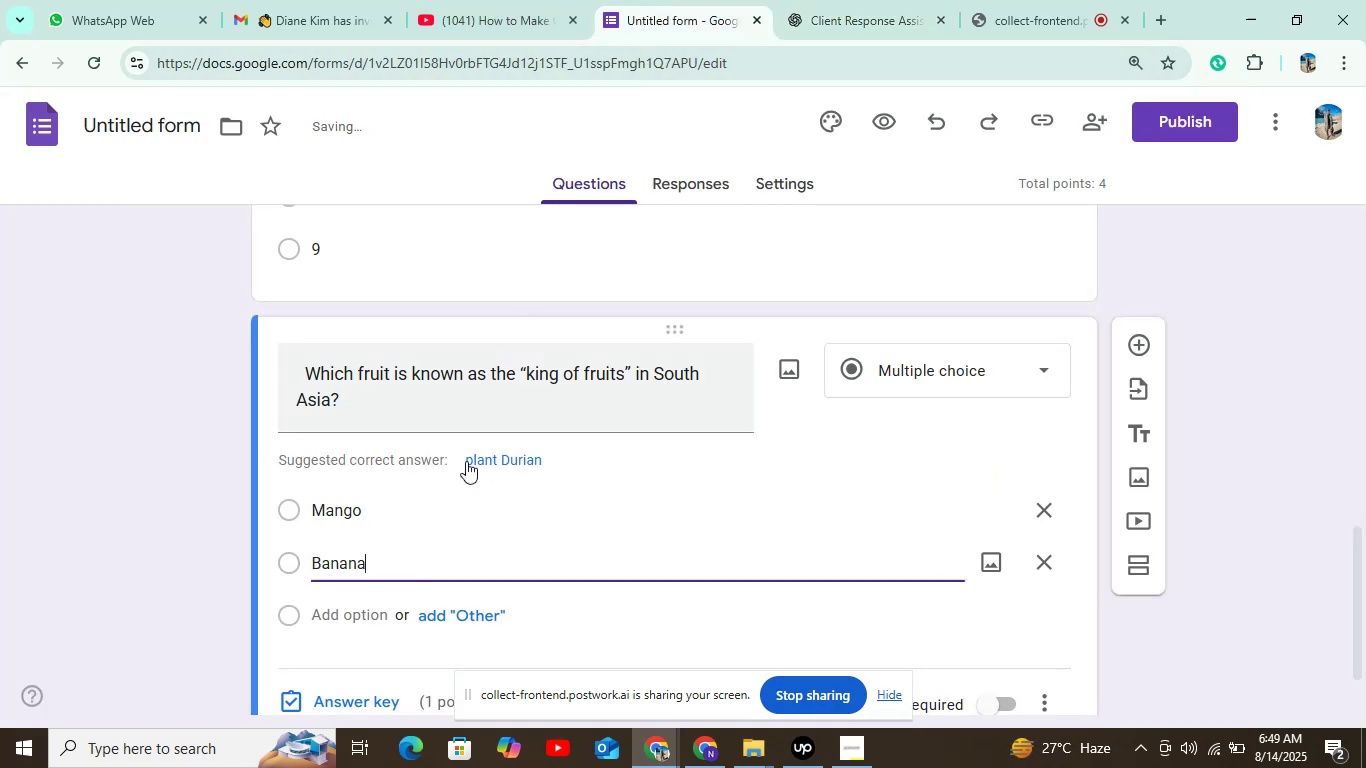 
scroll: coordinate [450, 491], scroll_direction: down, amount: 4.0
 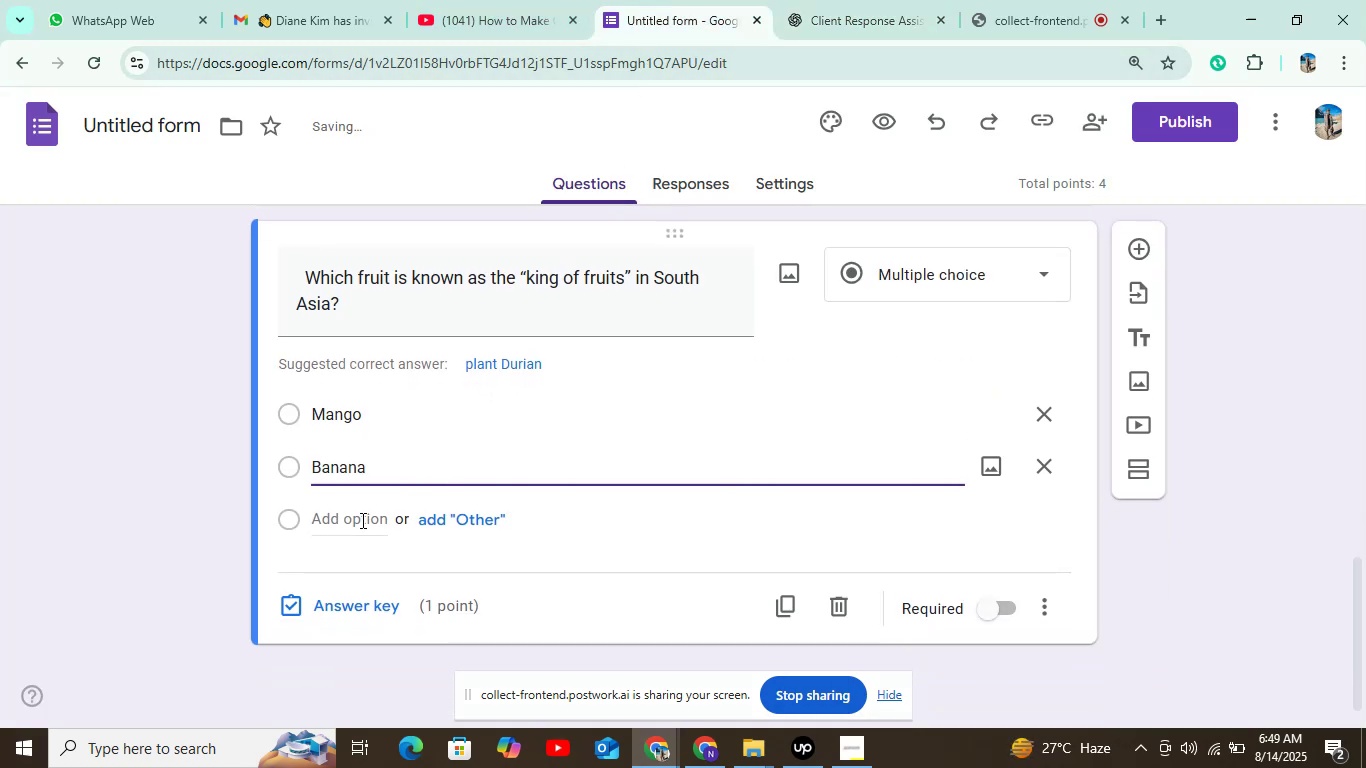 
left_click([363, 506])
 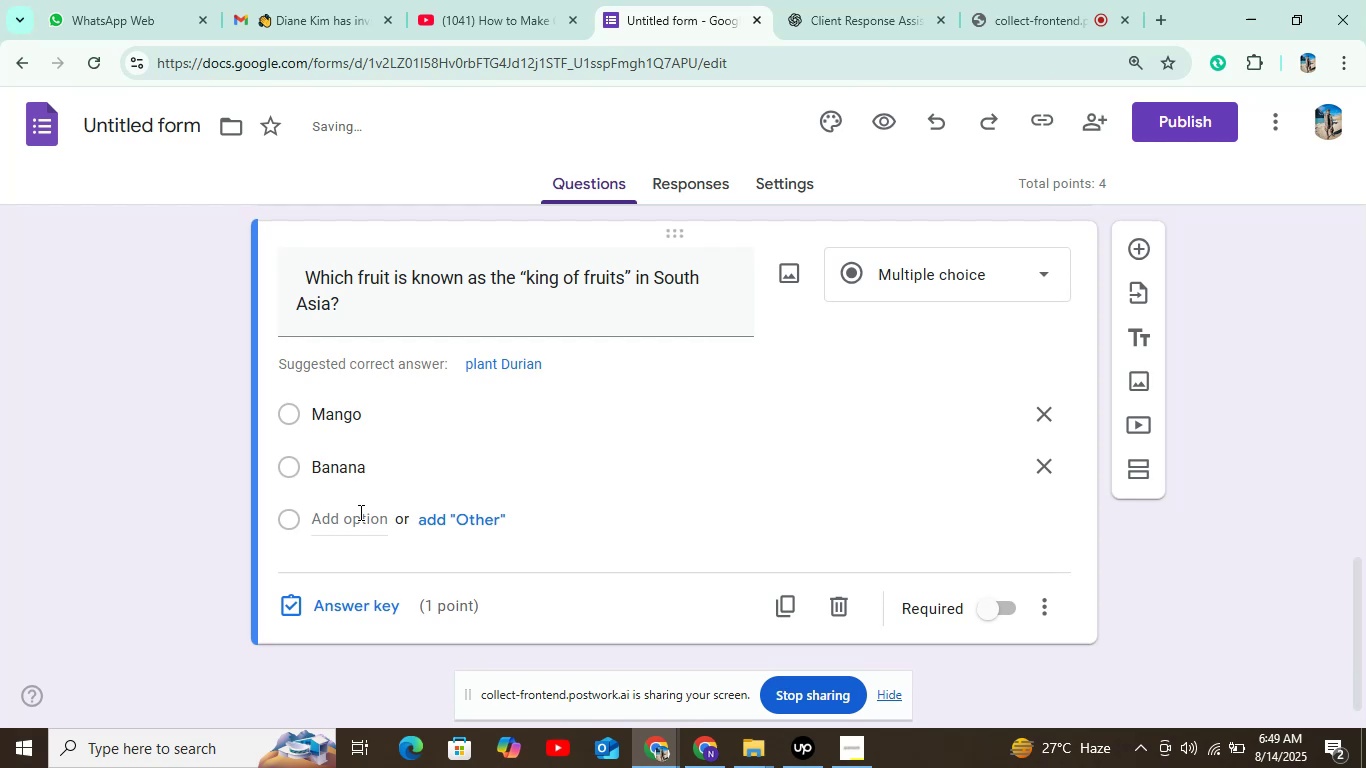 
left_click([358, 514])
 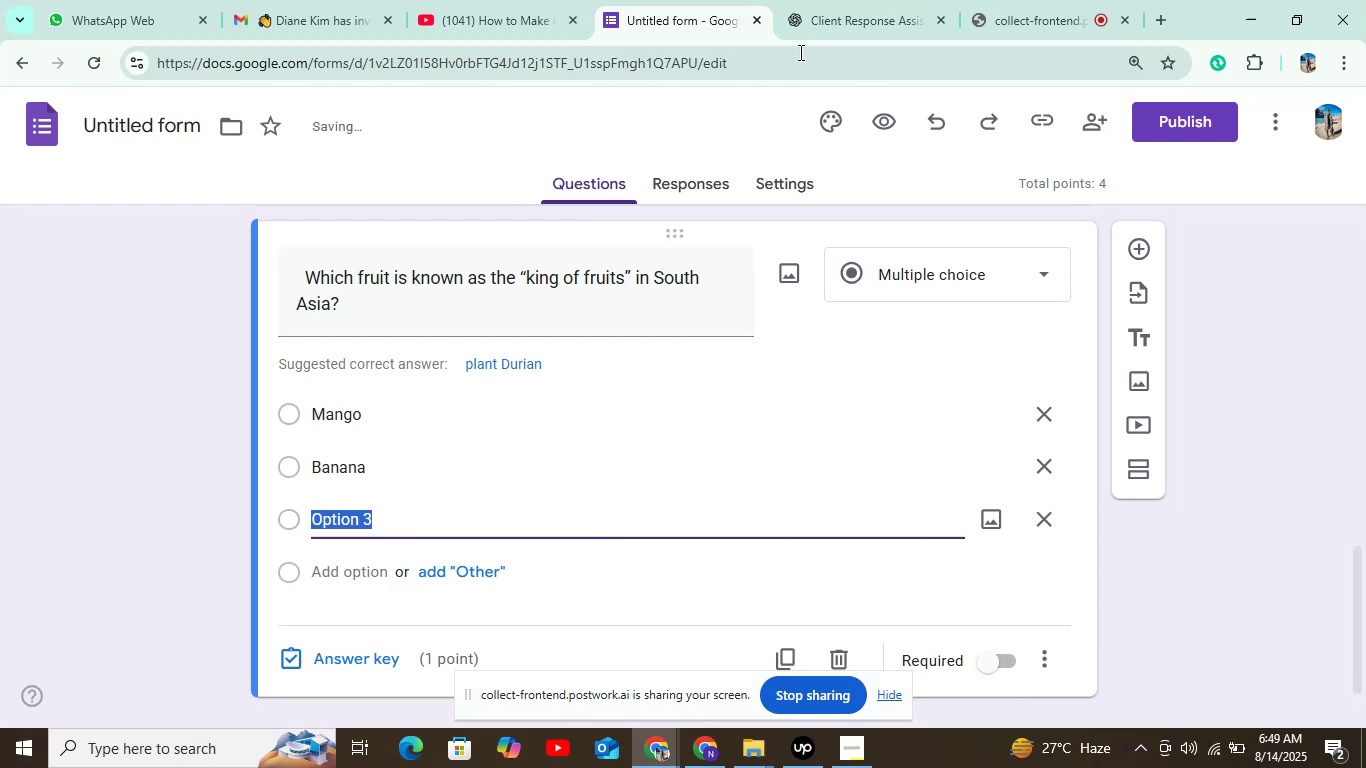 
left_click([829, 25])
 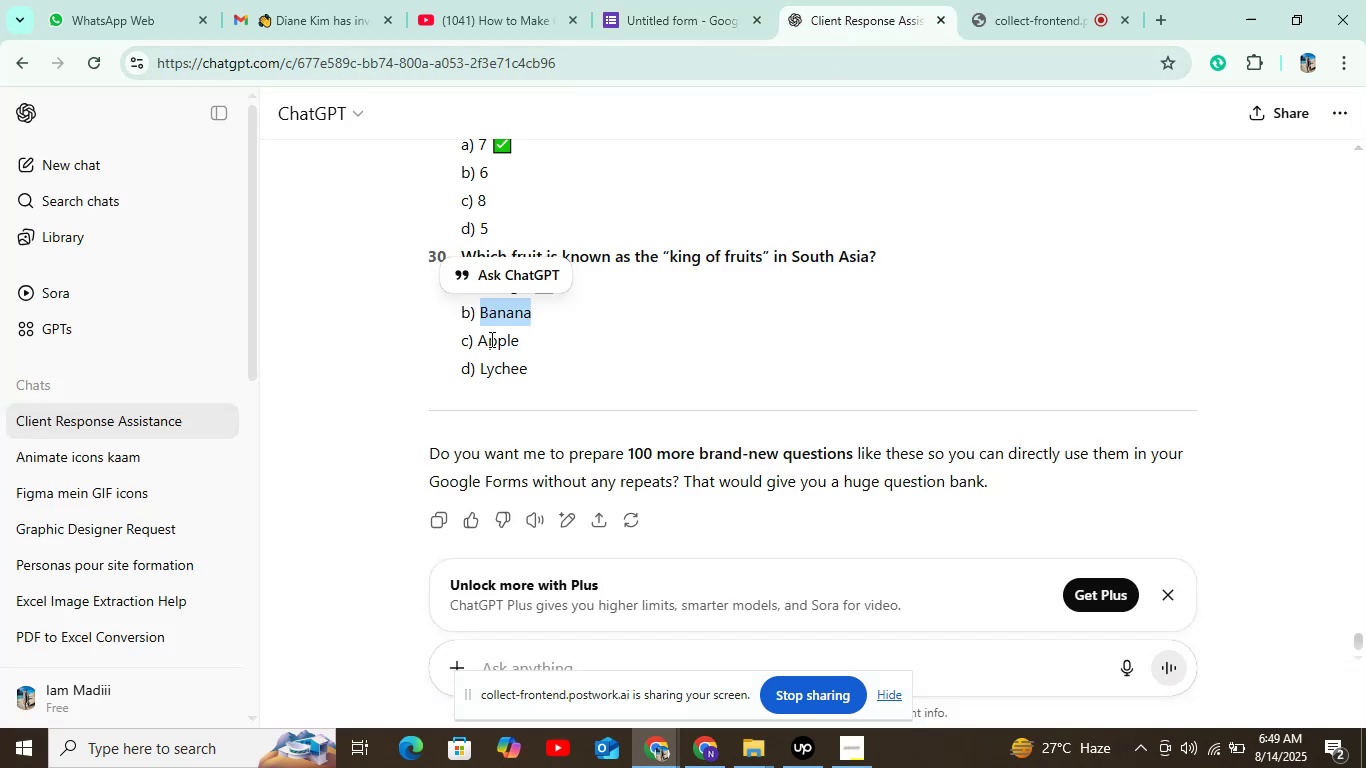 
double_click([499, 342])
 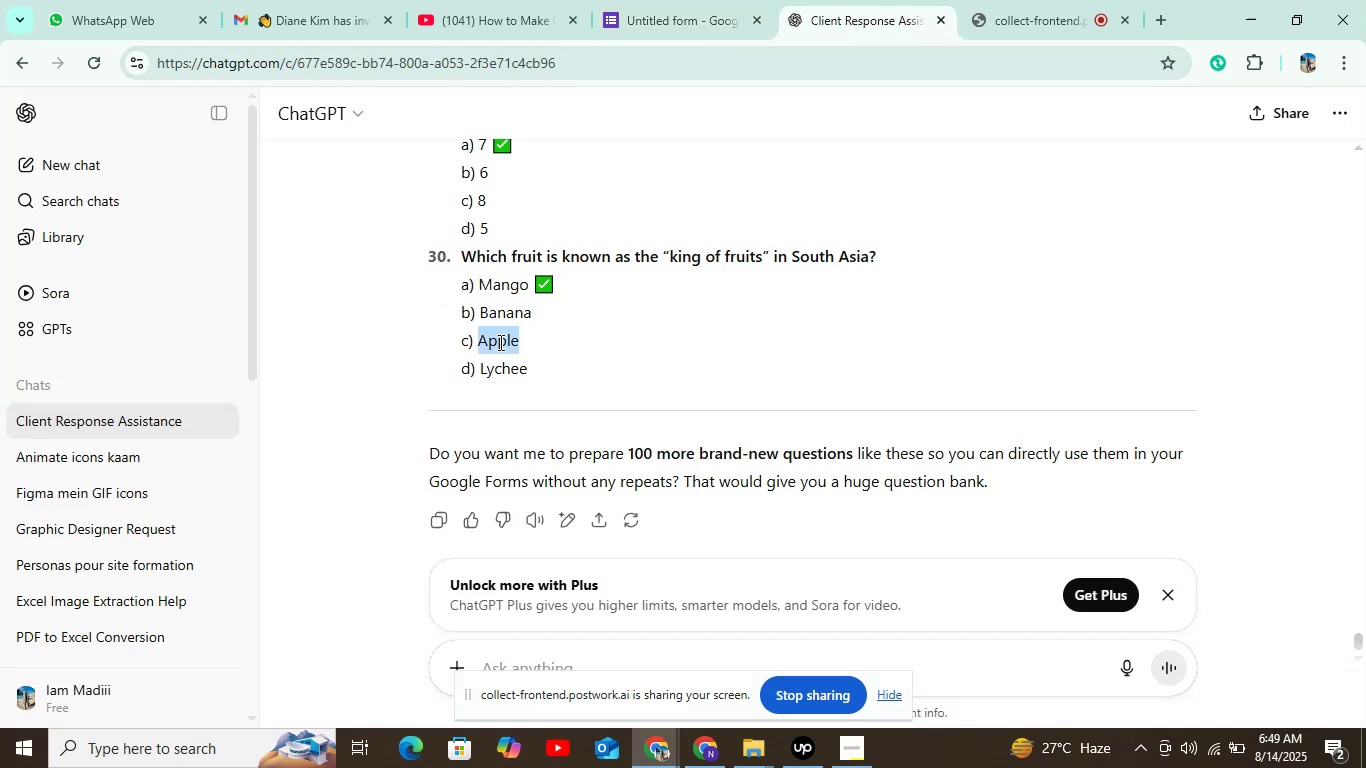 
key(Control+C)
 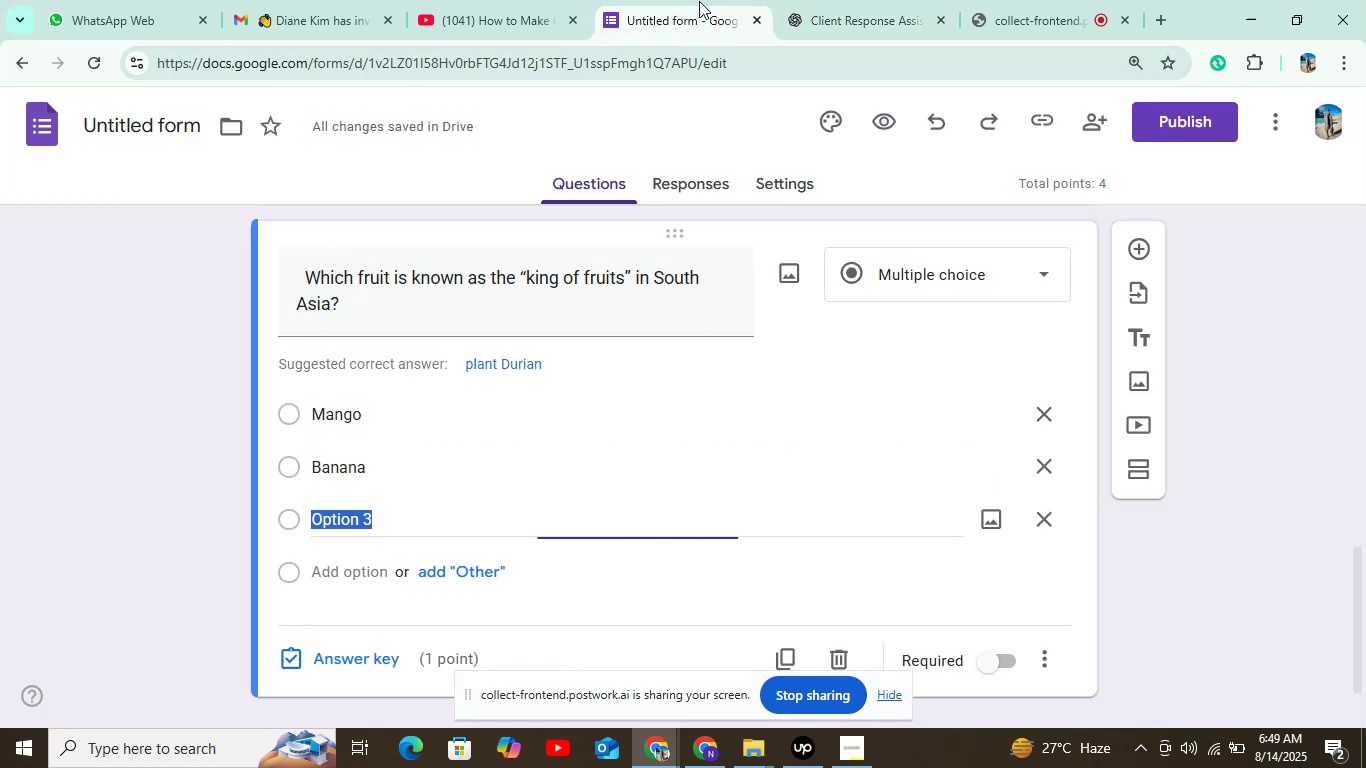 
key(Control+V)
 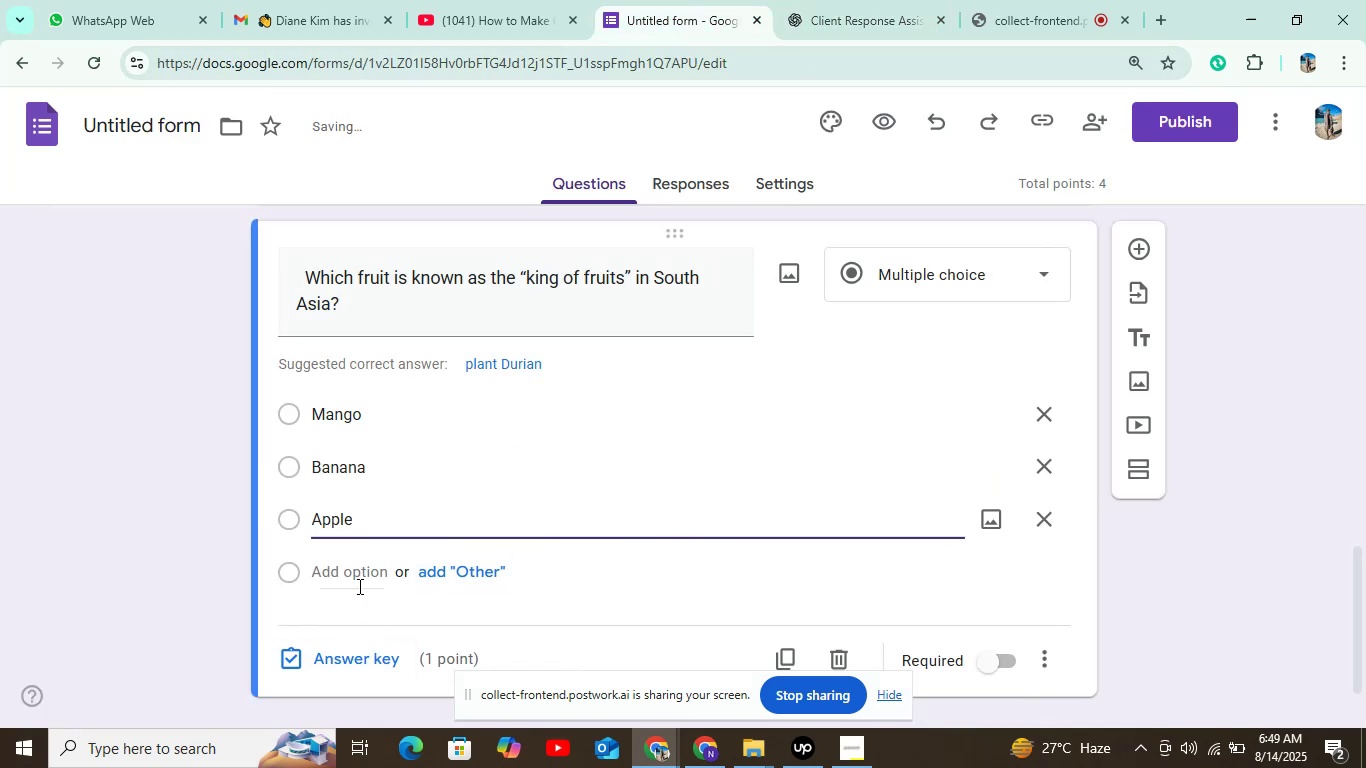 
left_click([358, 586])
 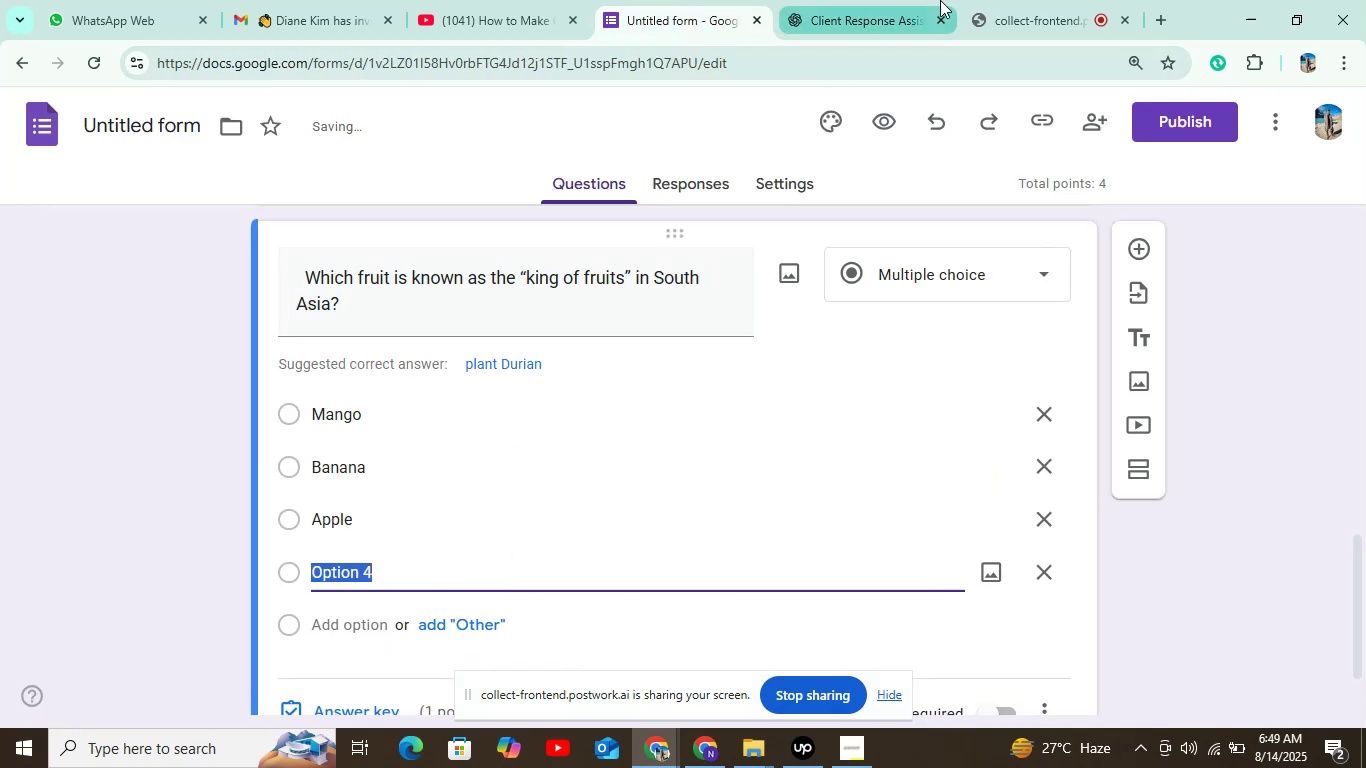 
left_click([915, 0])
 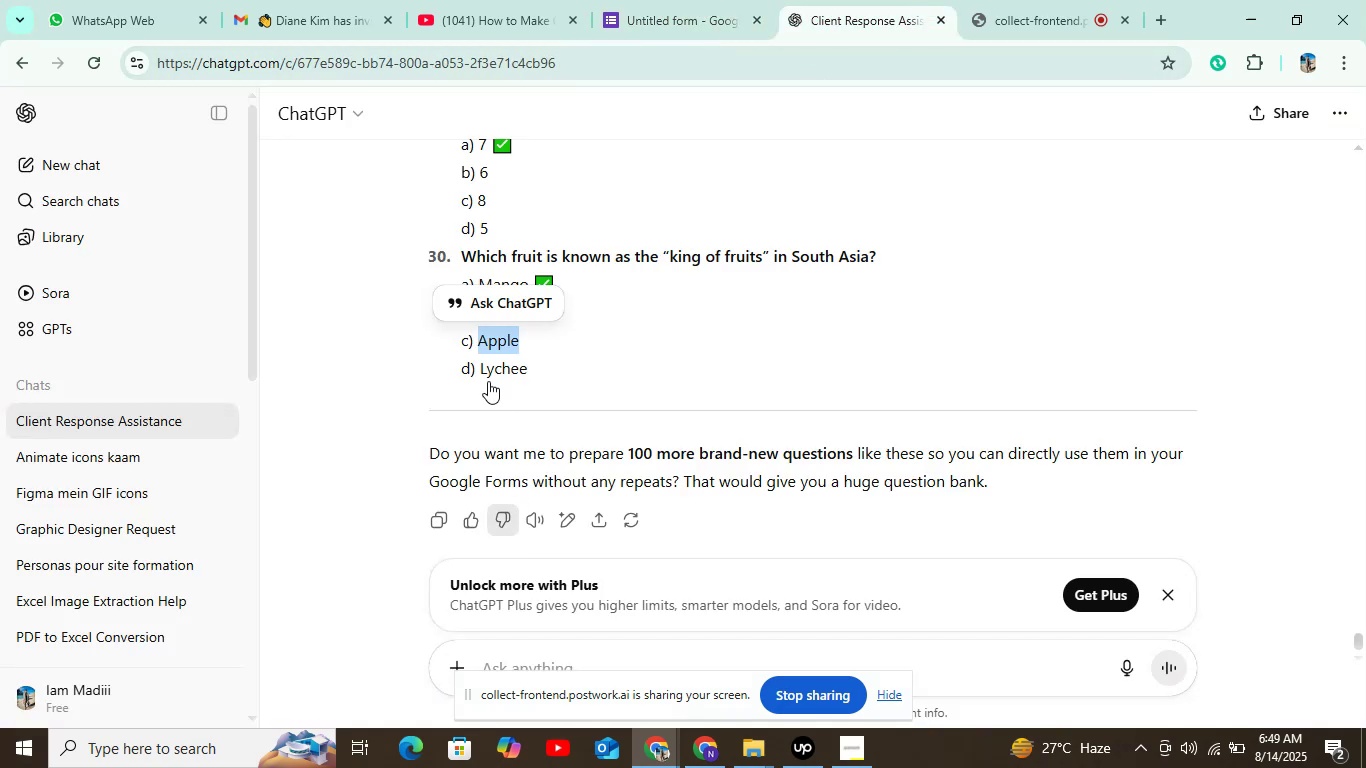 
double_click([493, 360])
 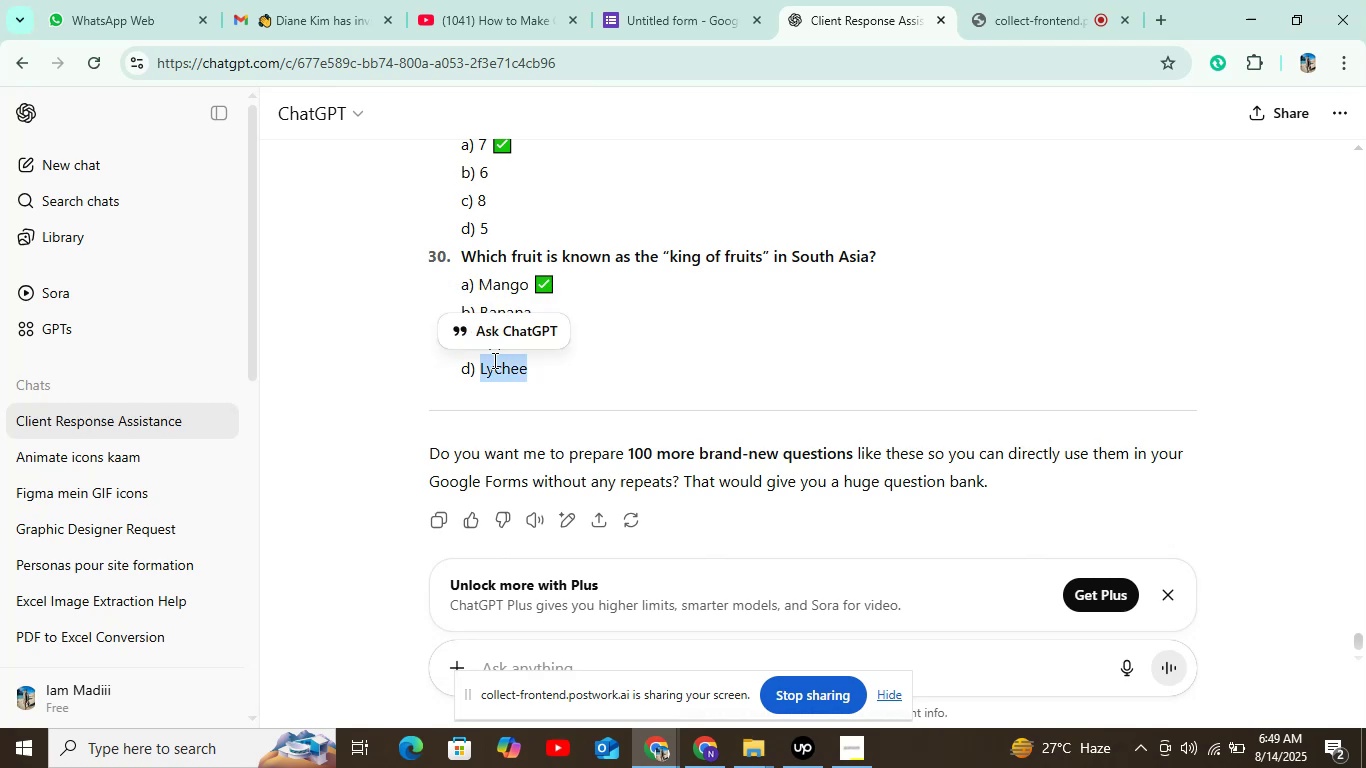 
key(Control+C)
 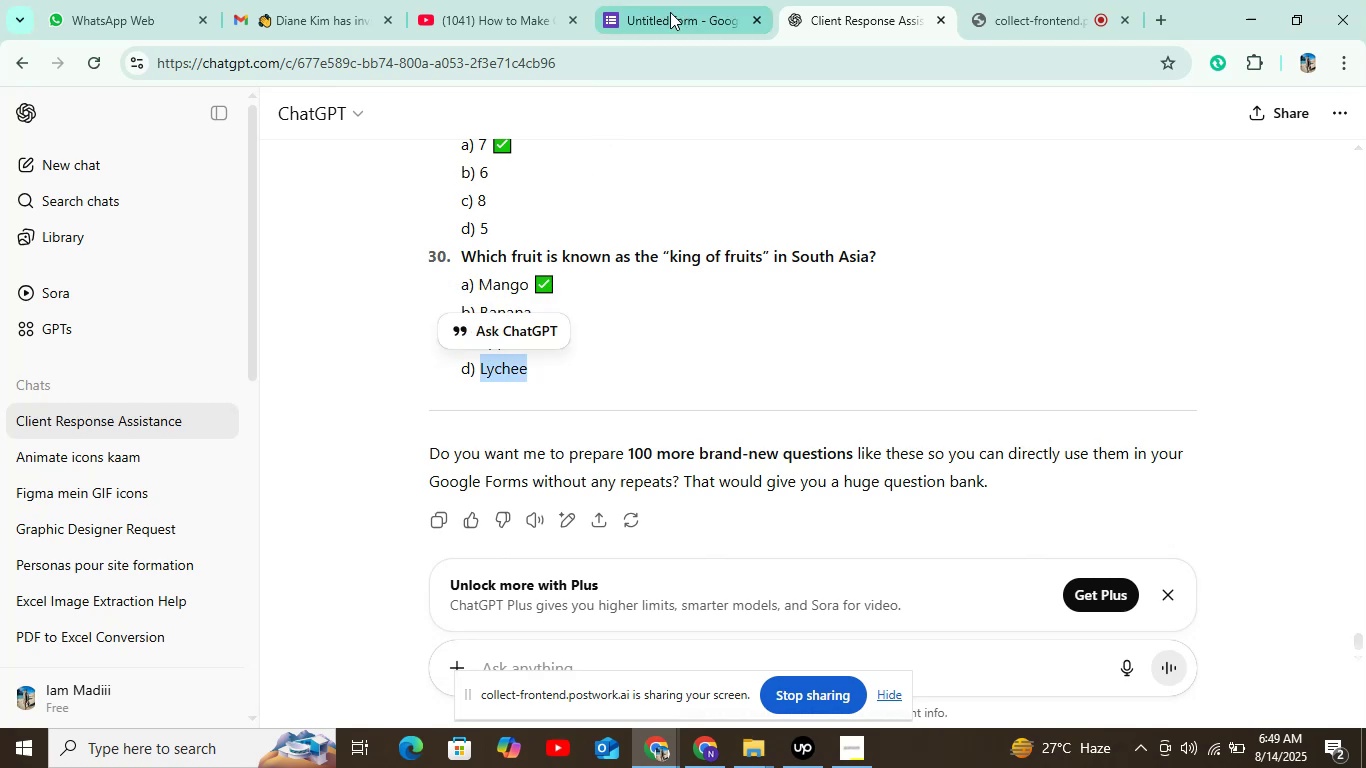 
left_click([670, 12])
 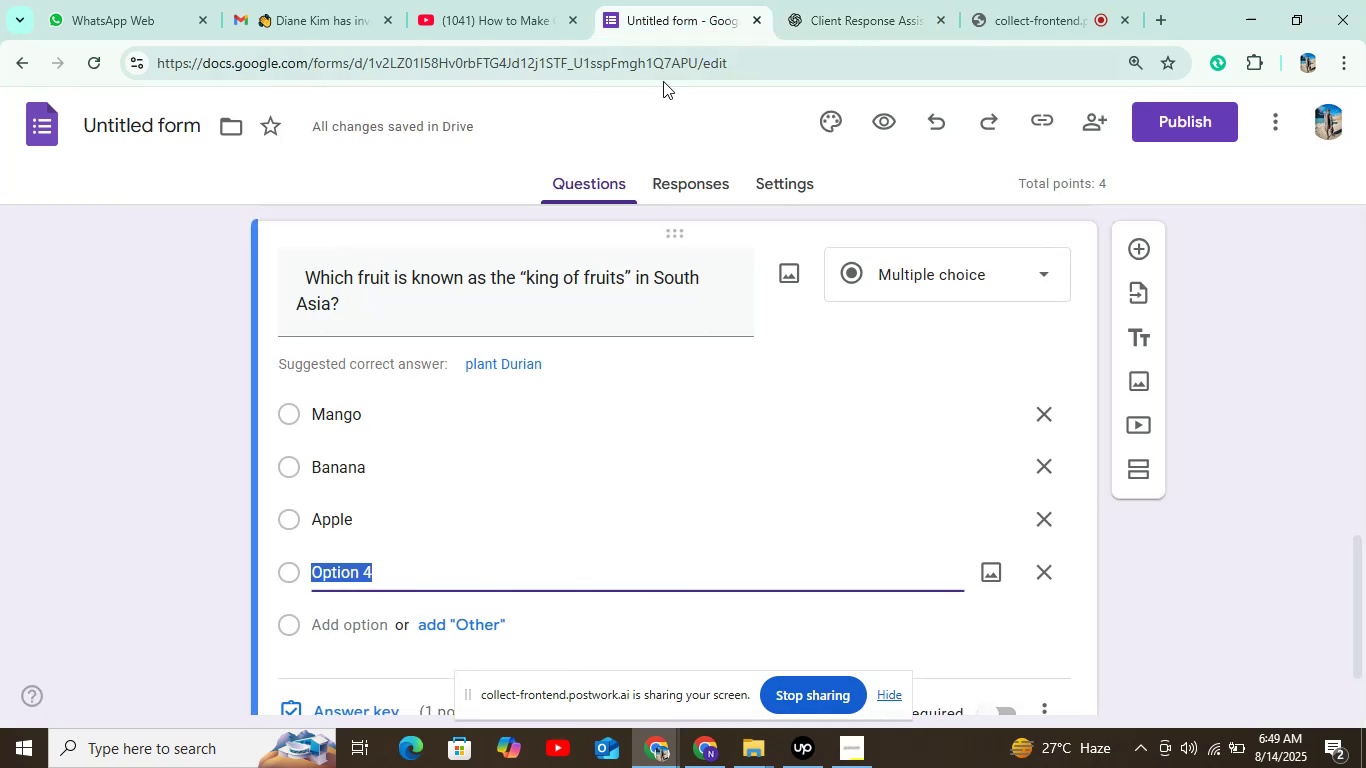 
key(Control+V)
 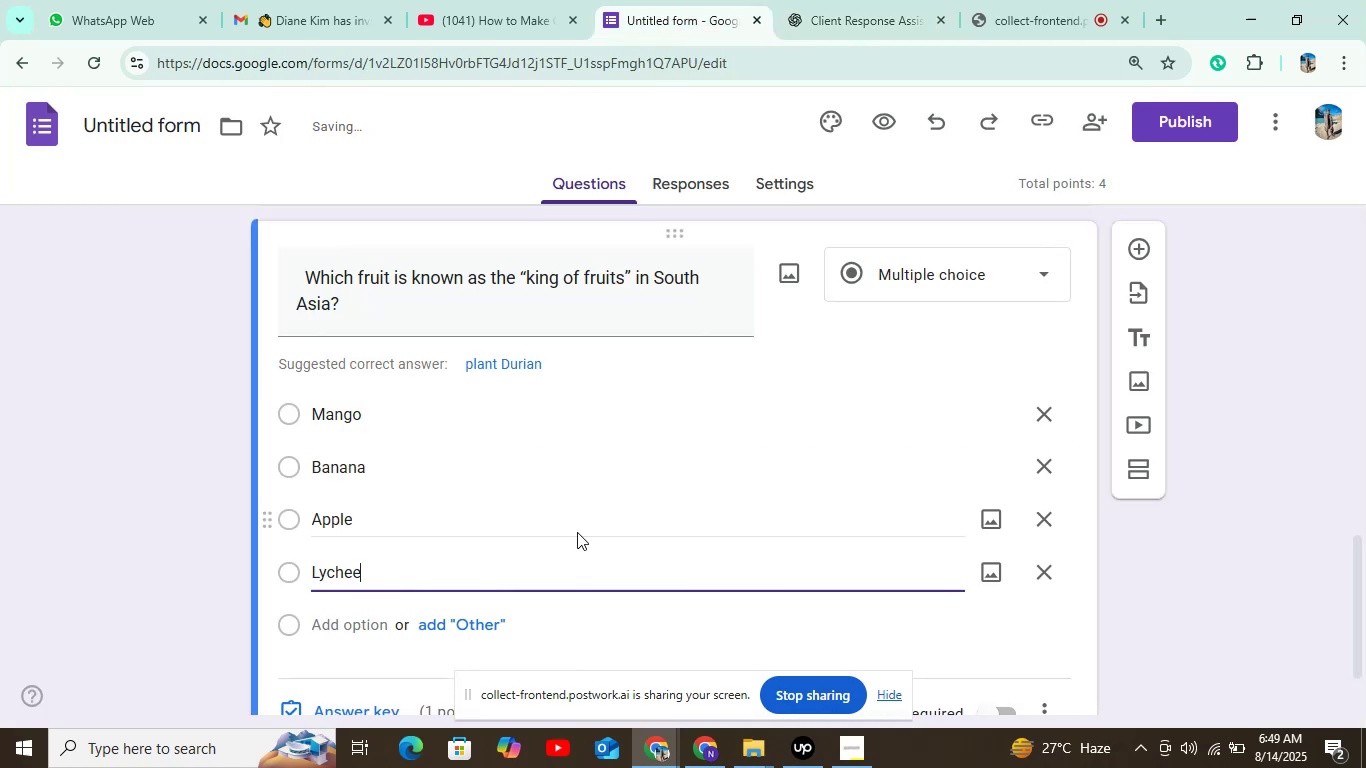 
scroll: coordinate [387, 538], scroll_direction: down, amount: 5.0
 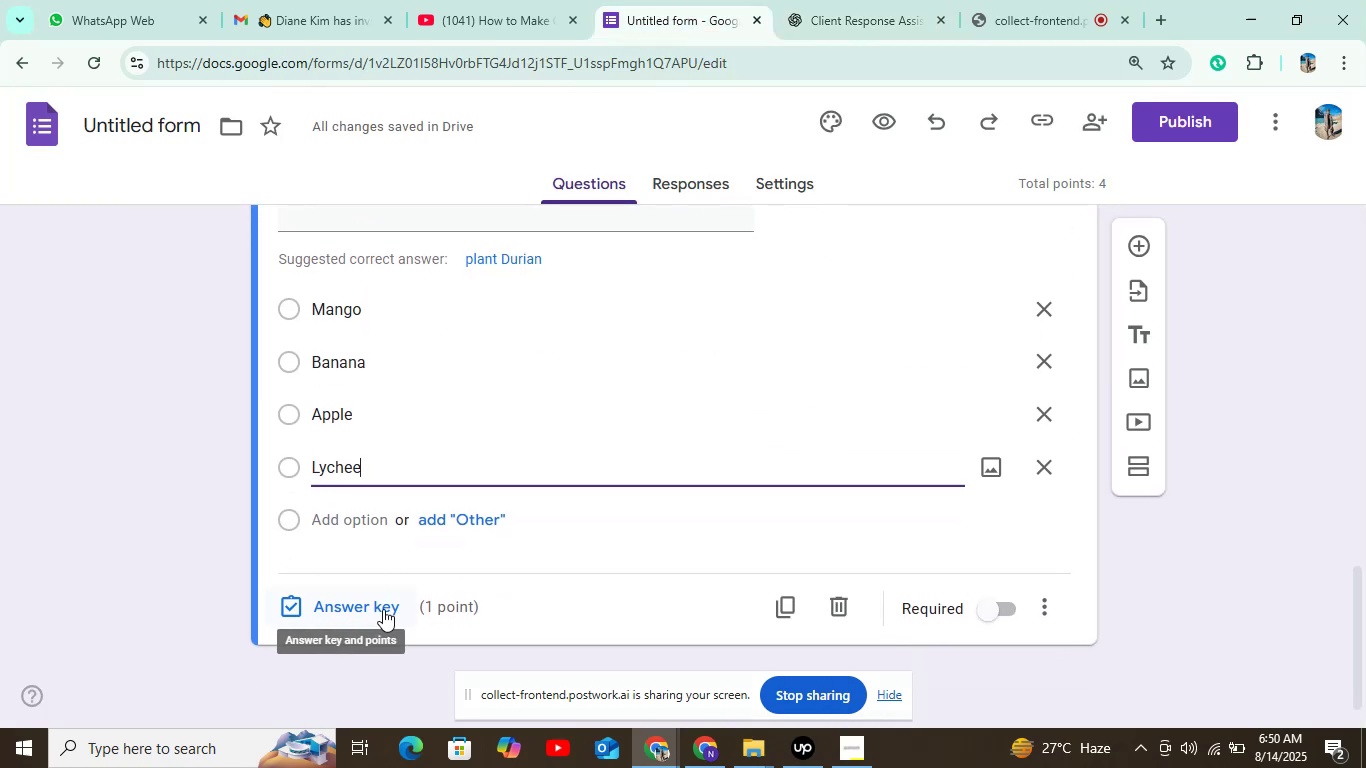 
left_click([383, 609])
 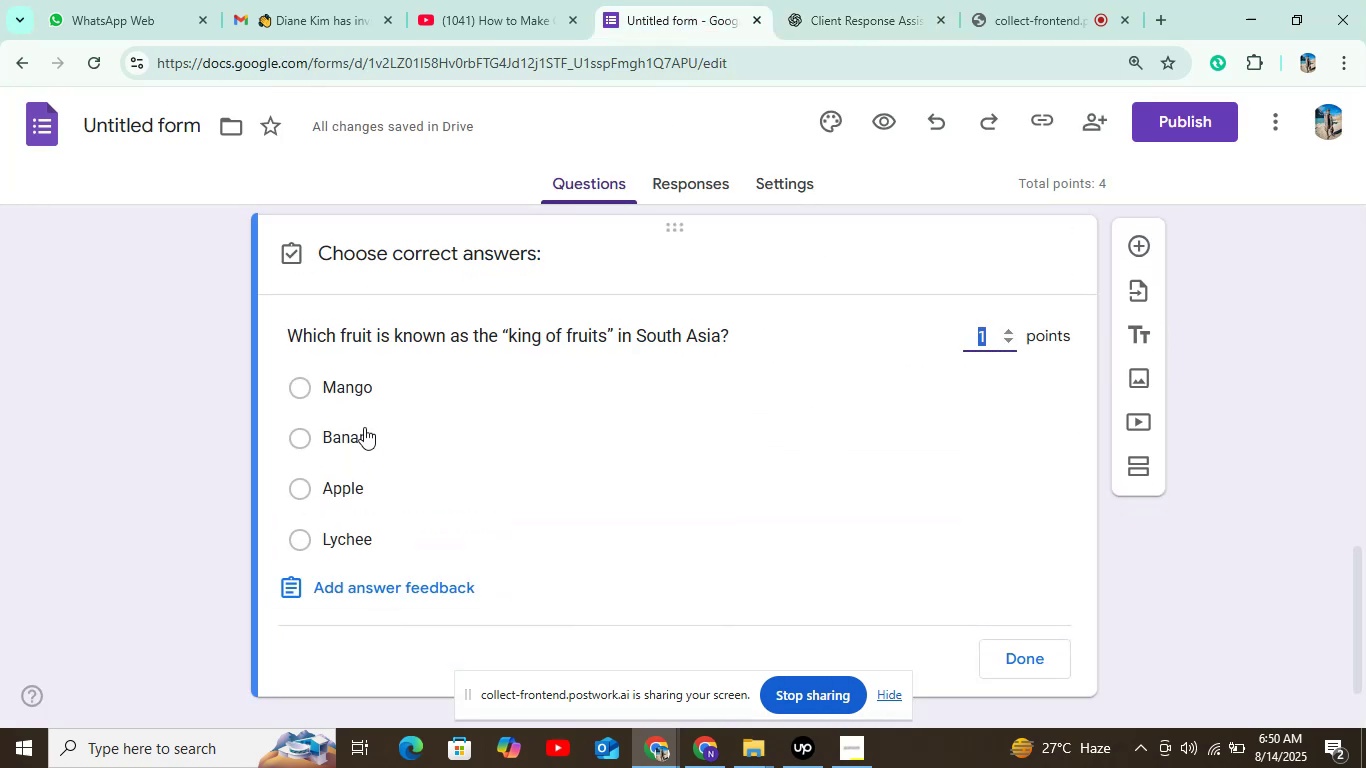 
left_click([364, 396])
 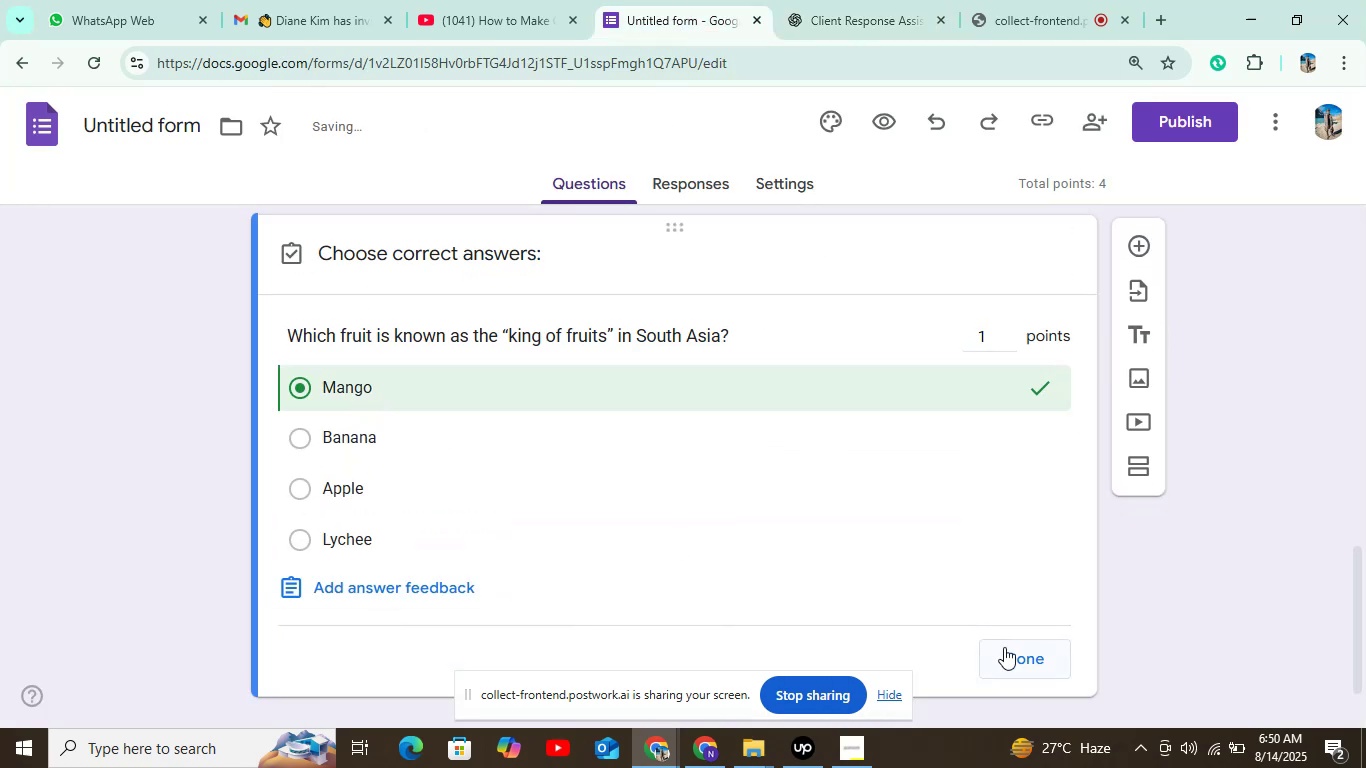 
left_click([1031, 658])
 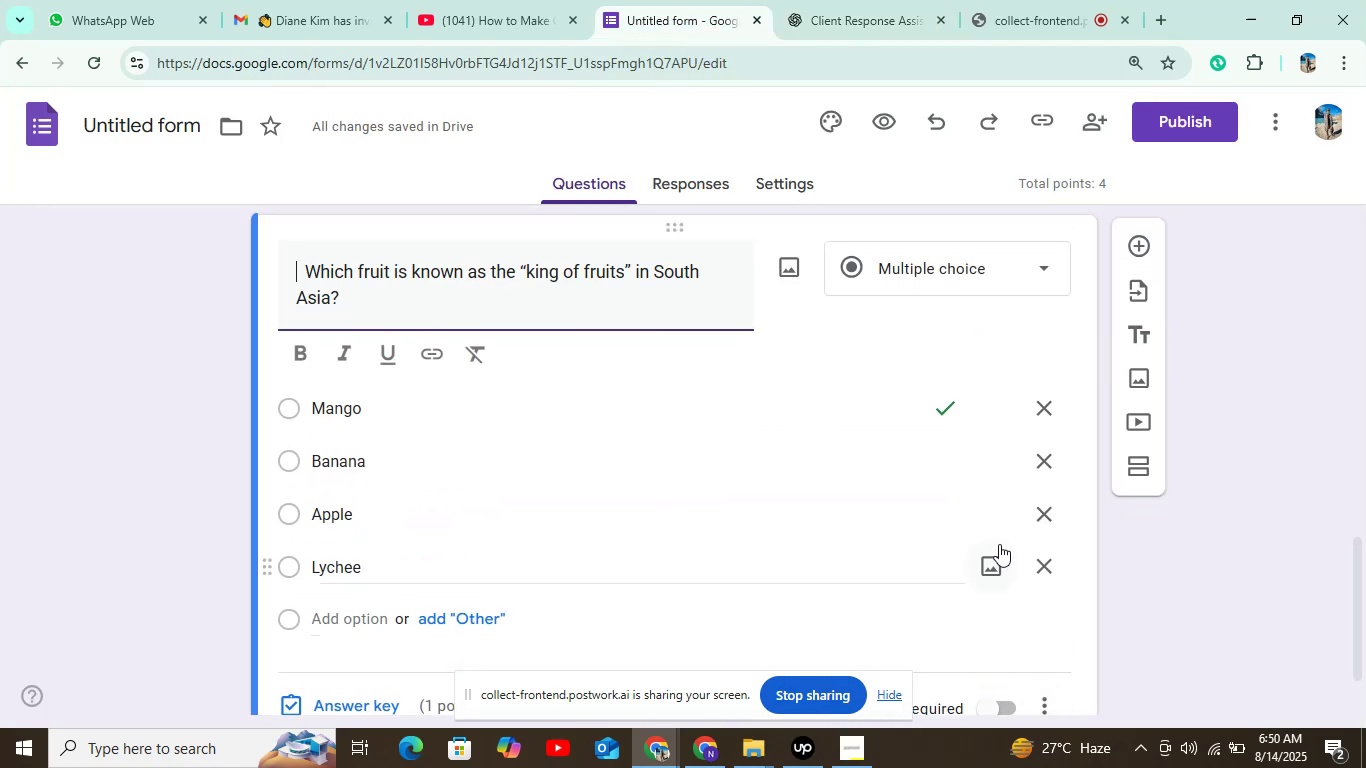 
scroll: coordinate [996, 496], scroll_direction: down, amount: 5.0
 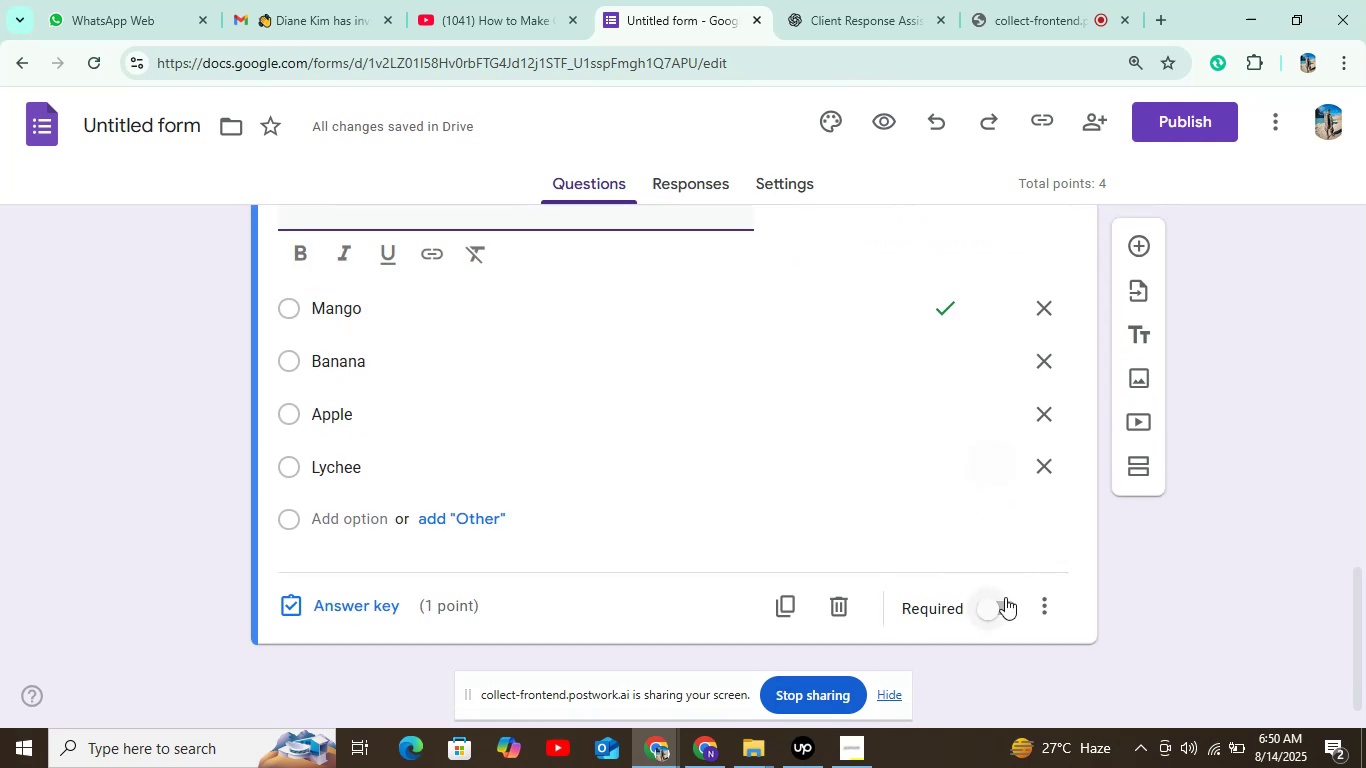 
left_click([1007, 603])
 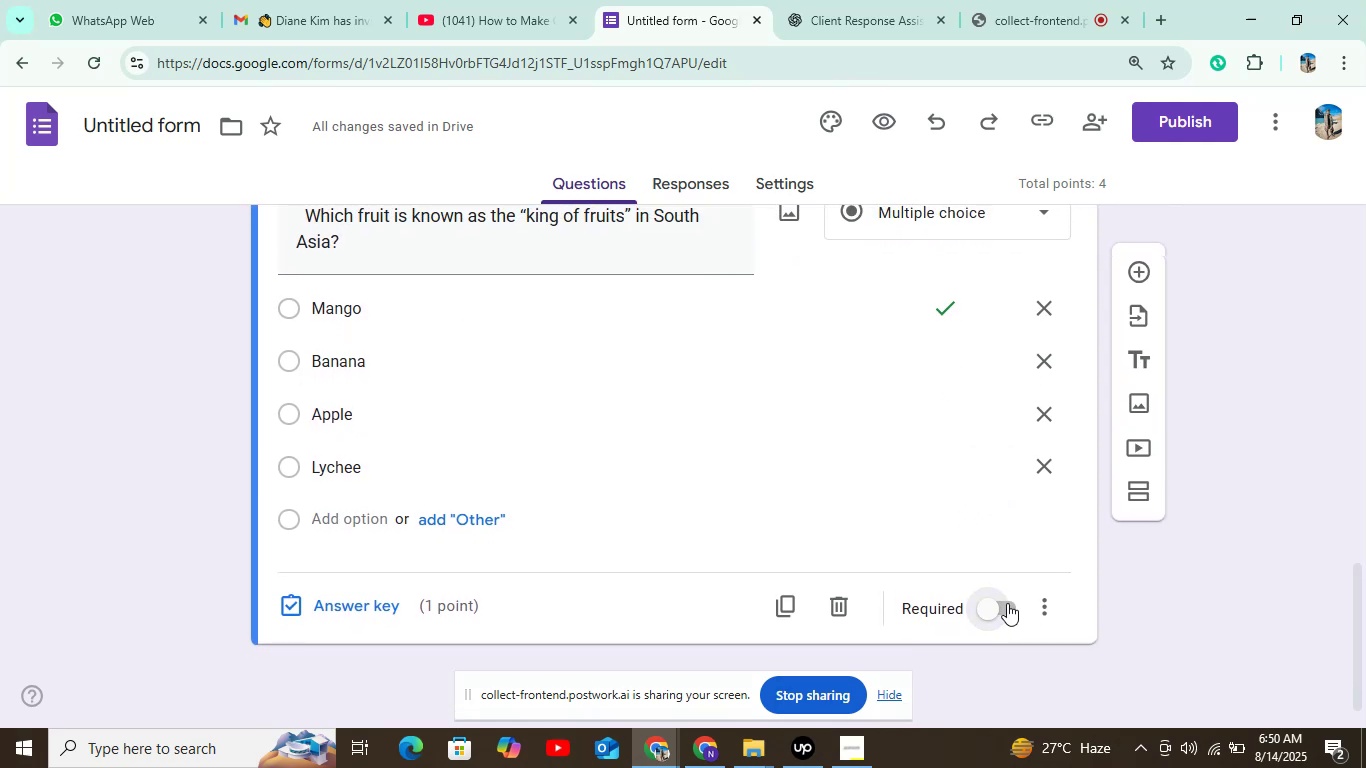 
left_click([1007, 603])
 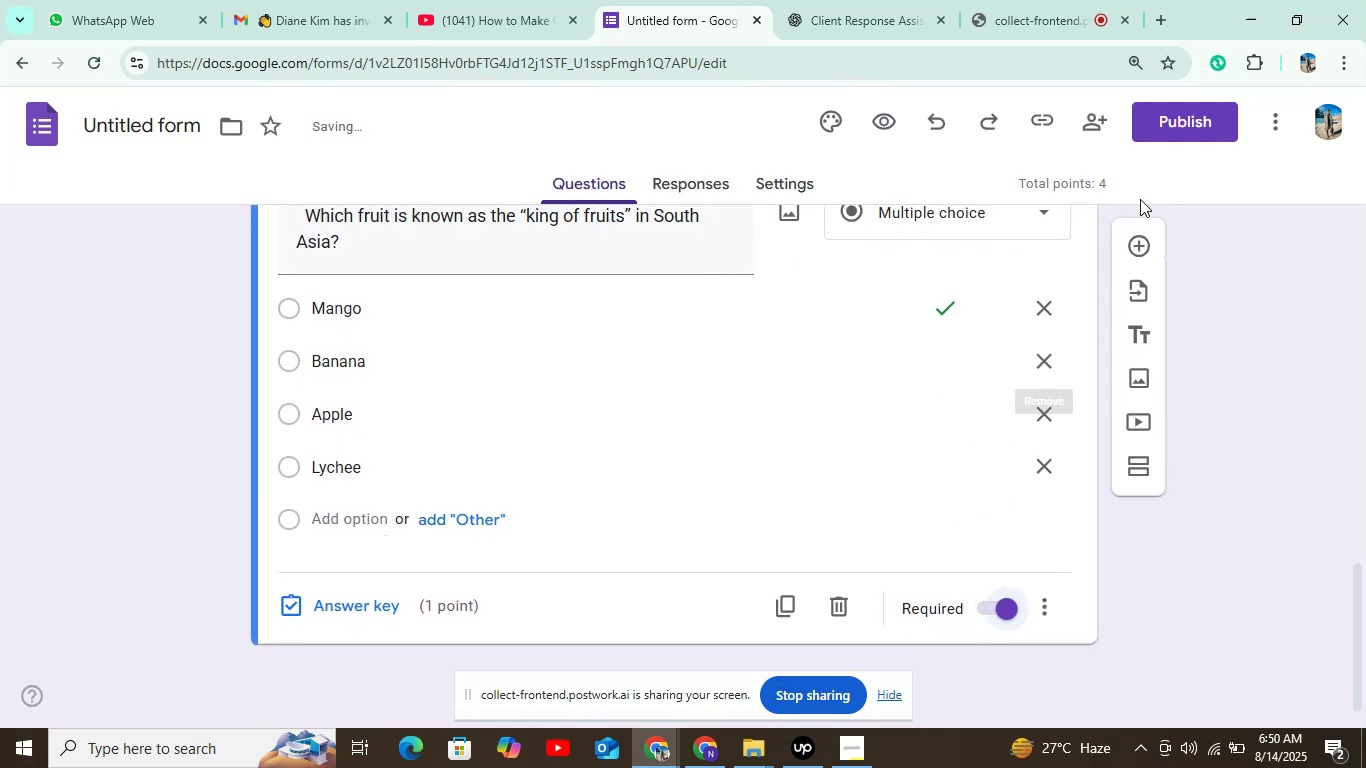 
left_click([1137, 248])
 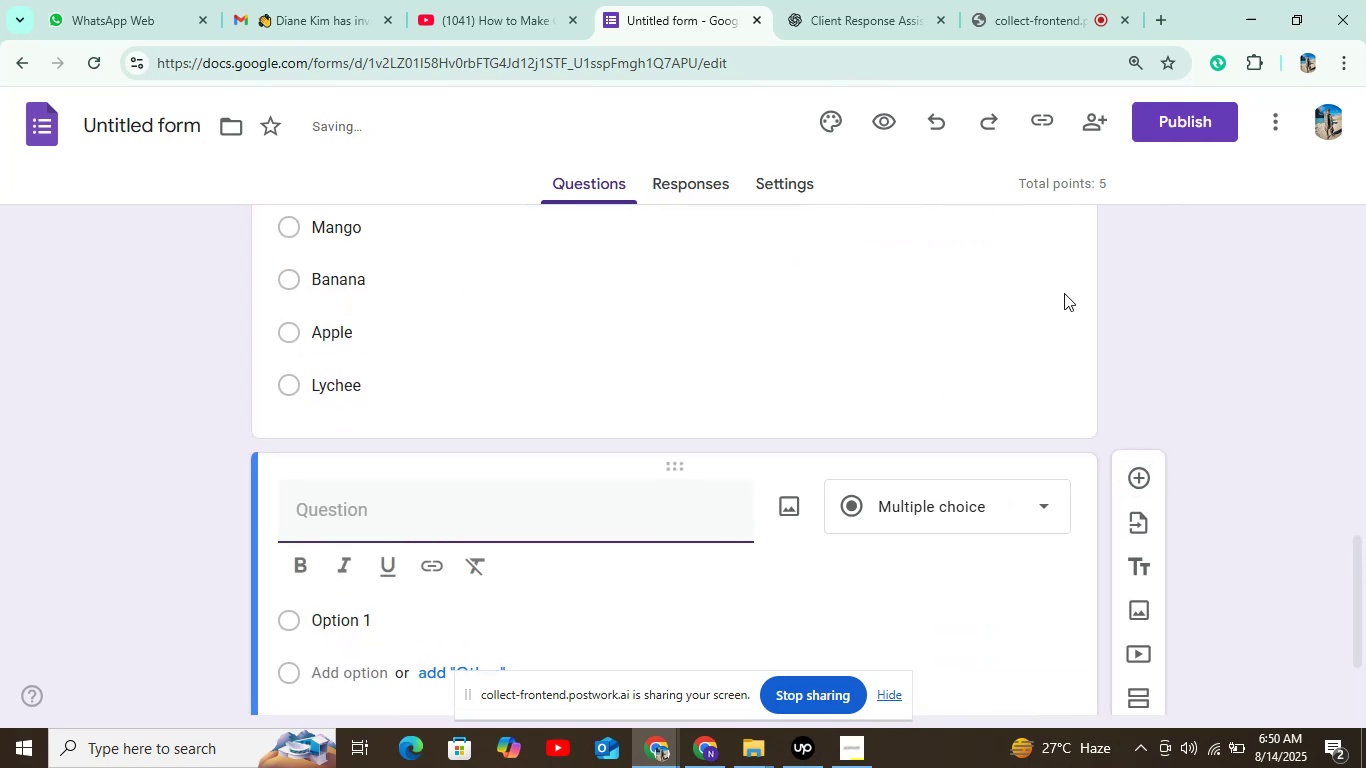 
scroll: coordinate [484, 553], scroll_direction: down, amount: 5.0
 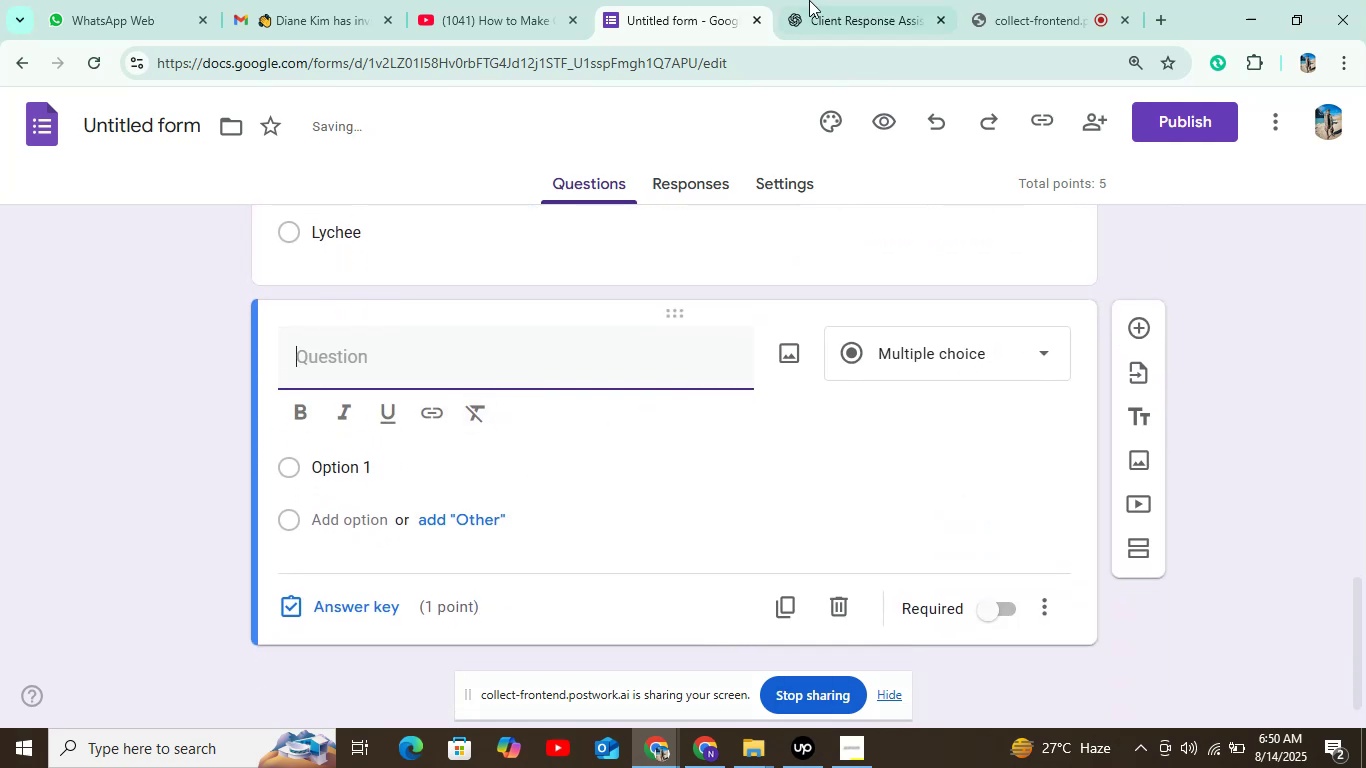 
left_click([839, 0])
 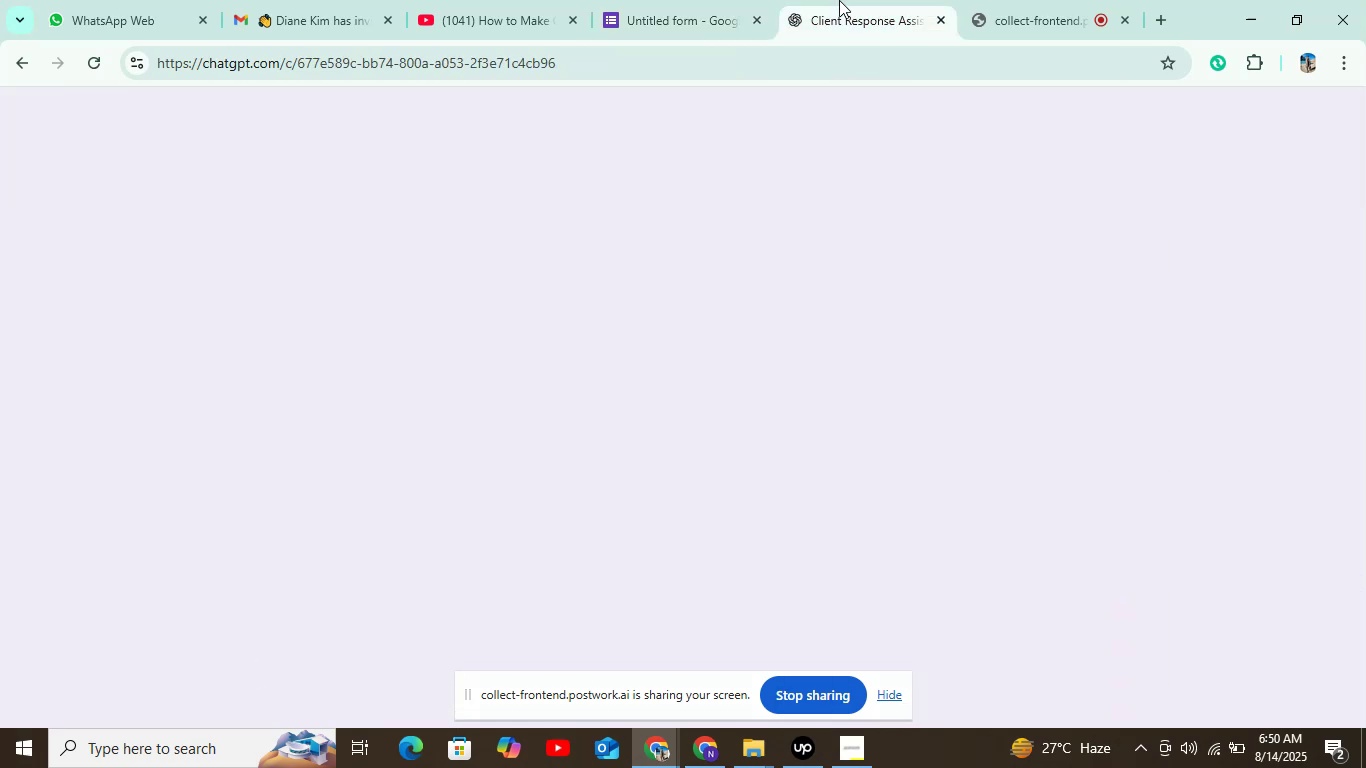 
mouse_move([677, 340])
 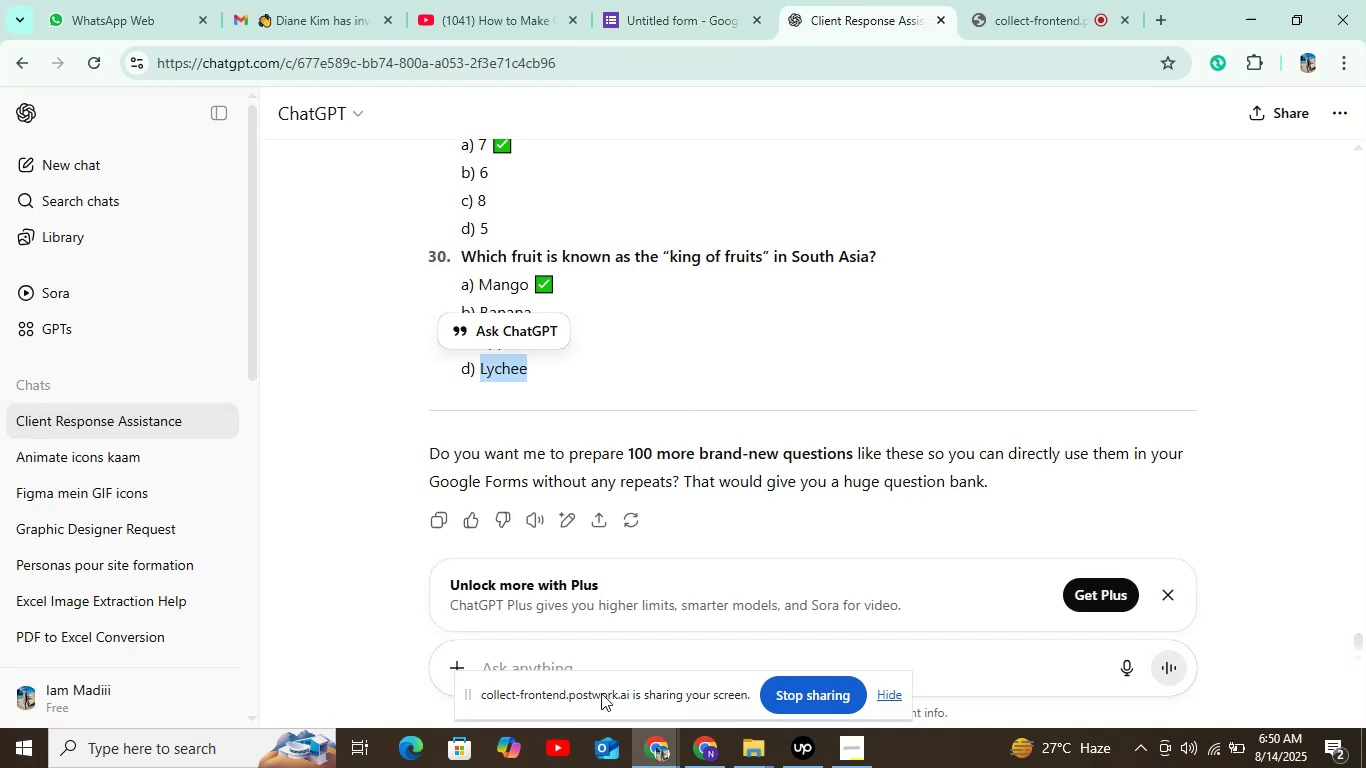 
left_click([614, 658])
 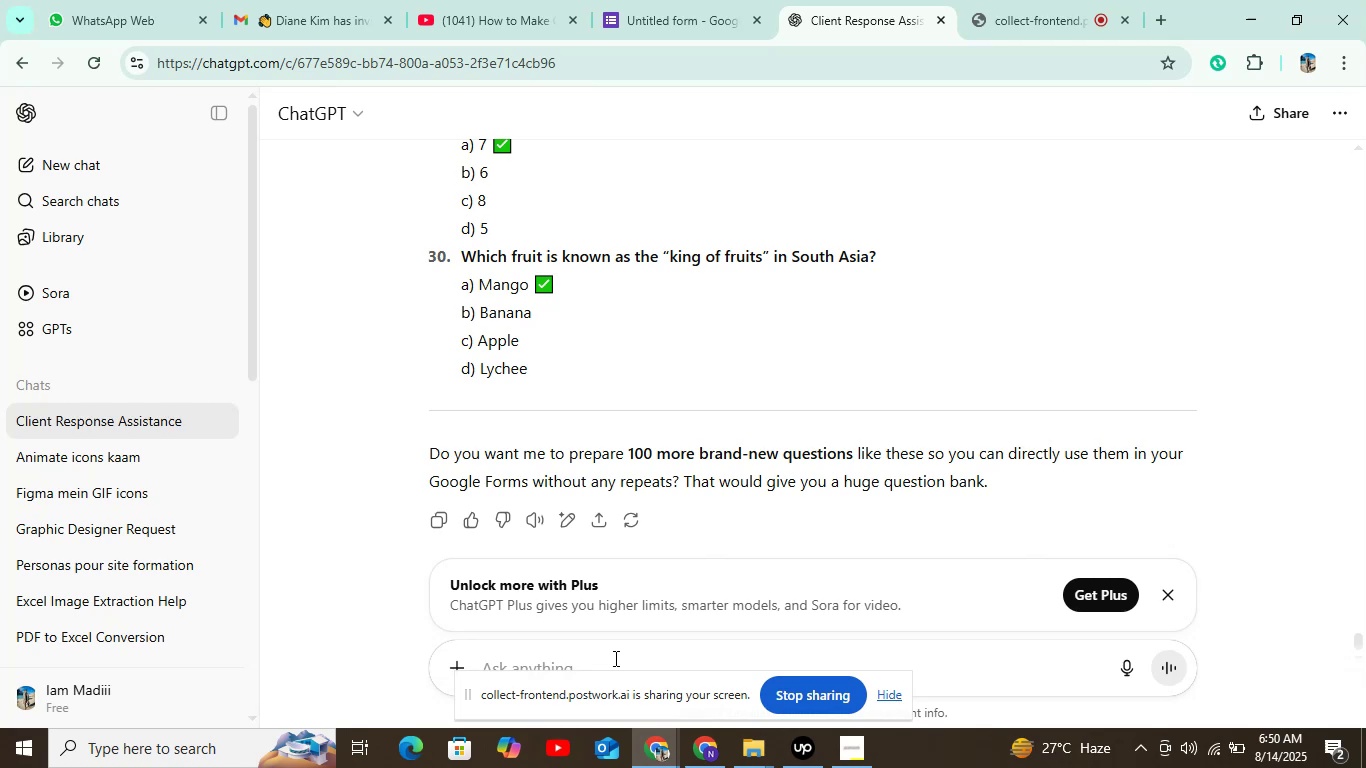 
type(i want mr)
key(Backspace)
type(ore)
 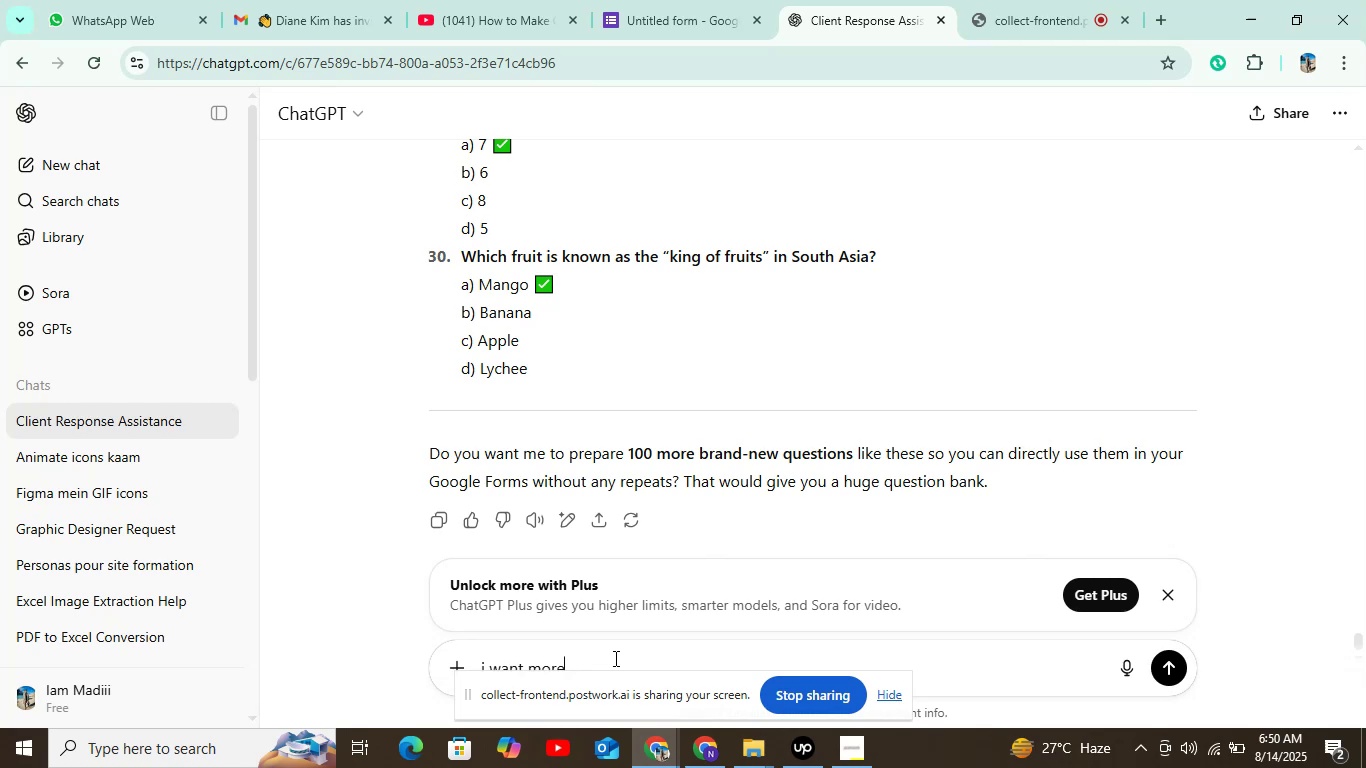 
key(Enter)
 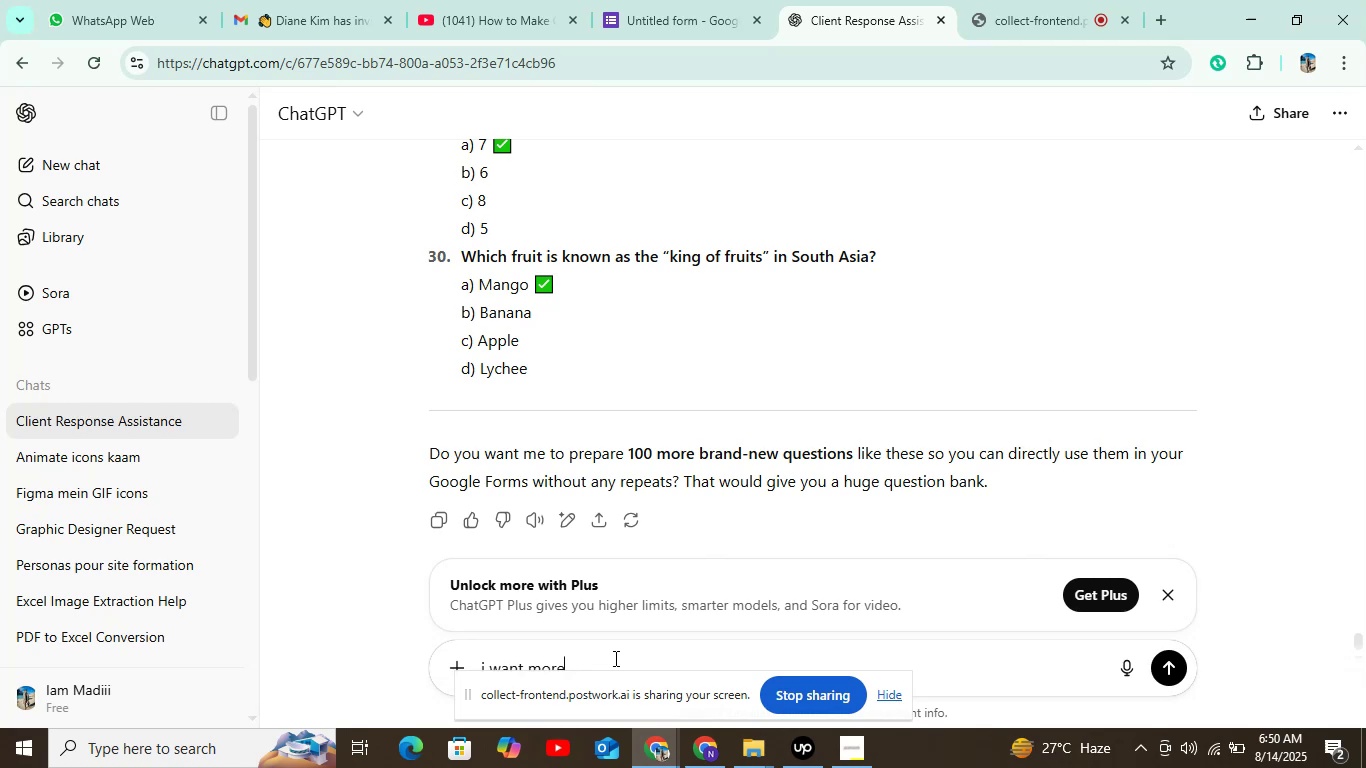 
key(Enter)
 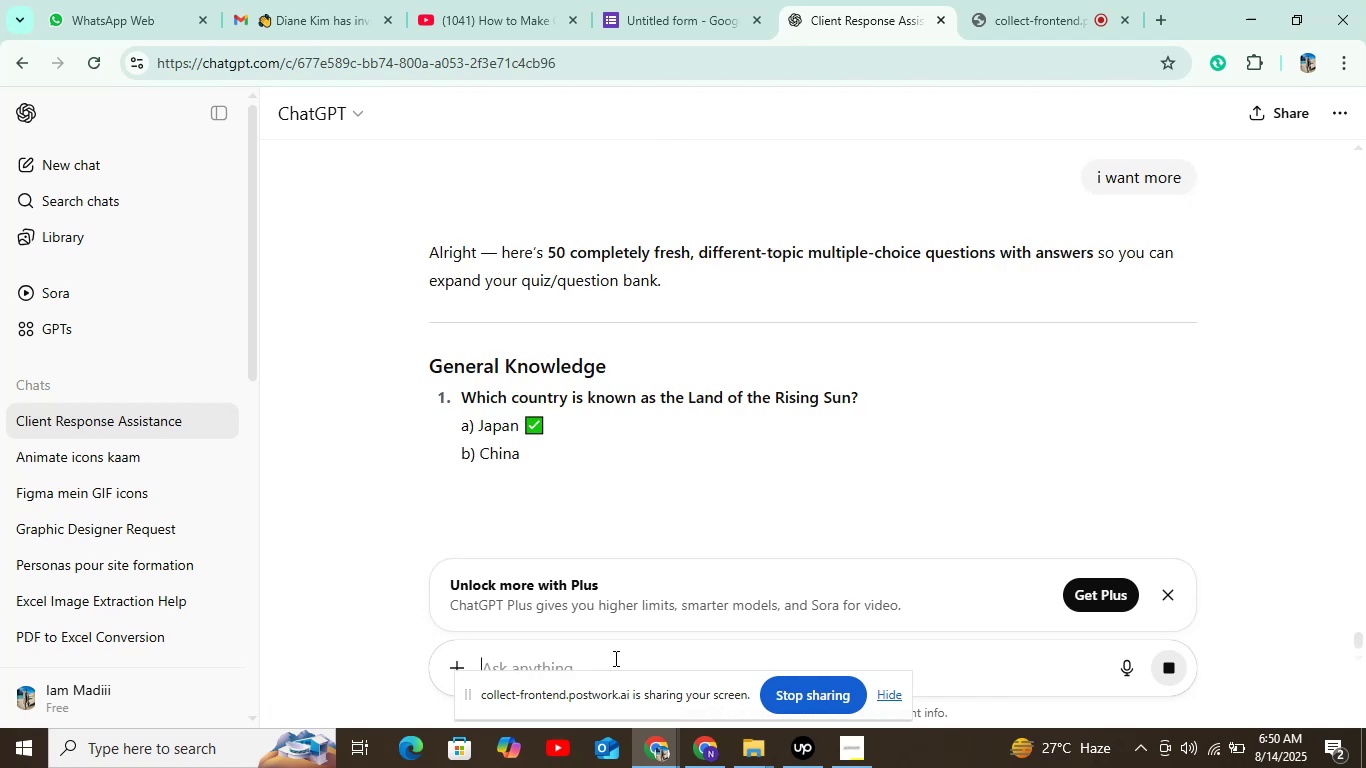 
wait(5.79)
 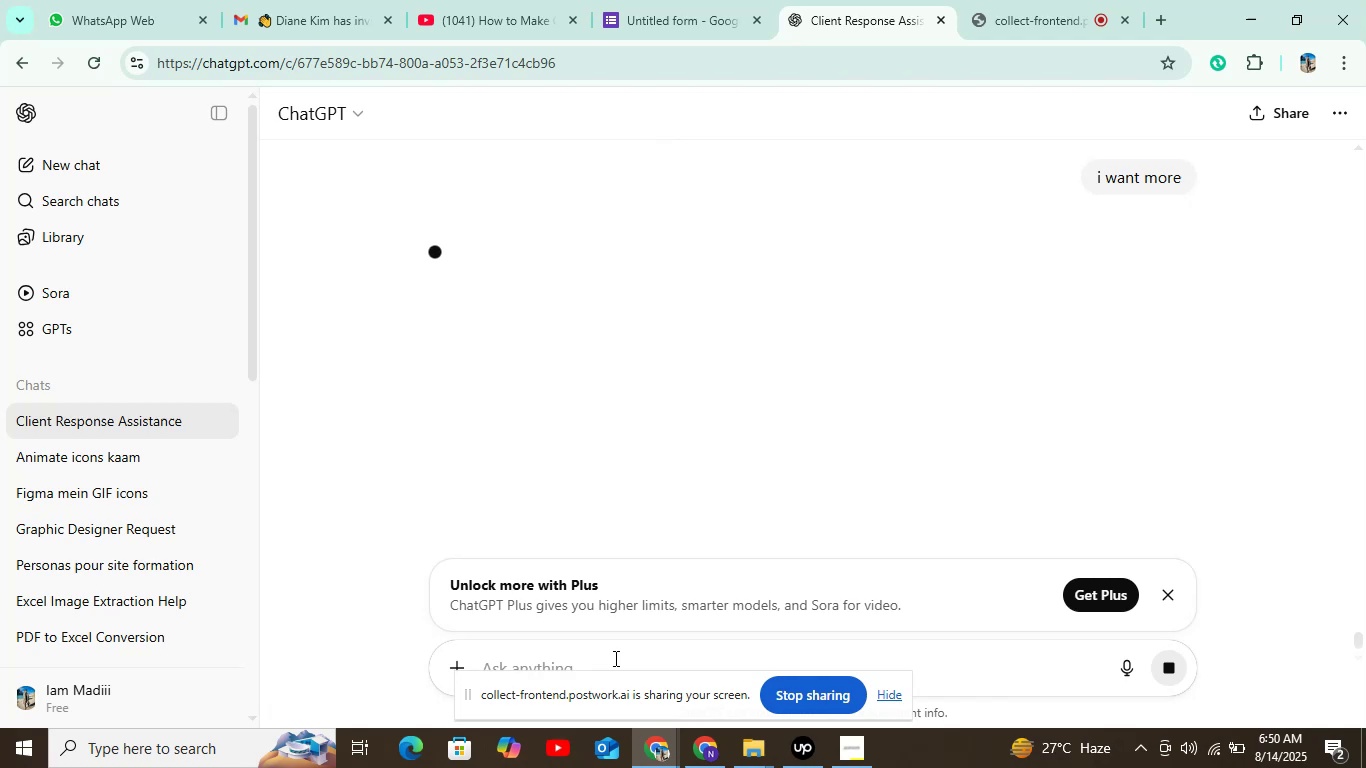 
scroll: coordinate [593, 488], scroll_direction: down, amount: 6.0
 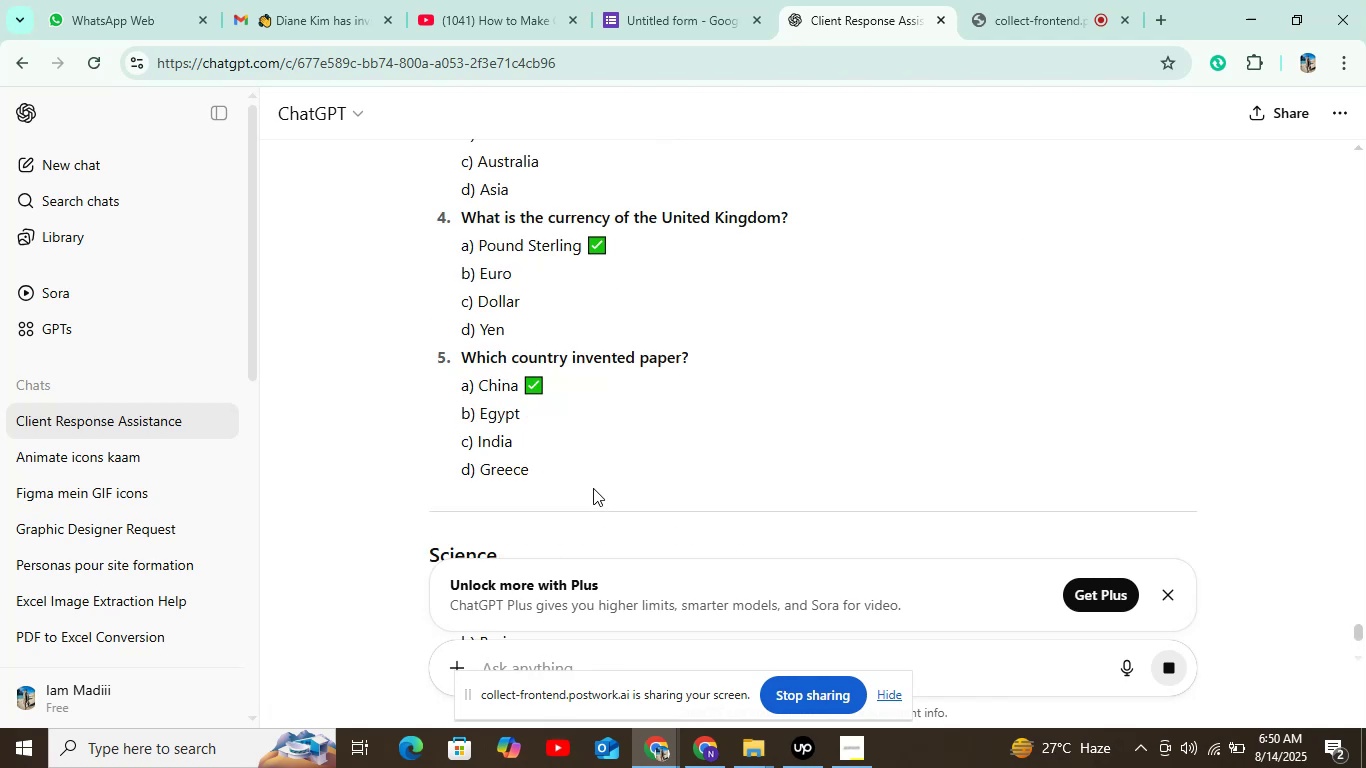 
left_click_drag(start_coordinate=[459, 352], to_coordinate=[690, 350])
 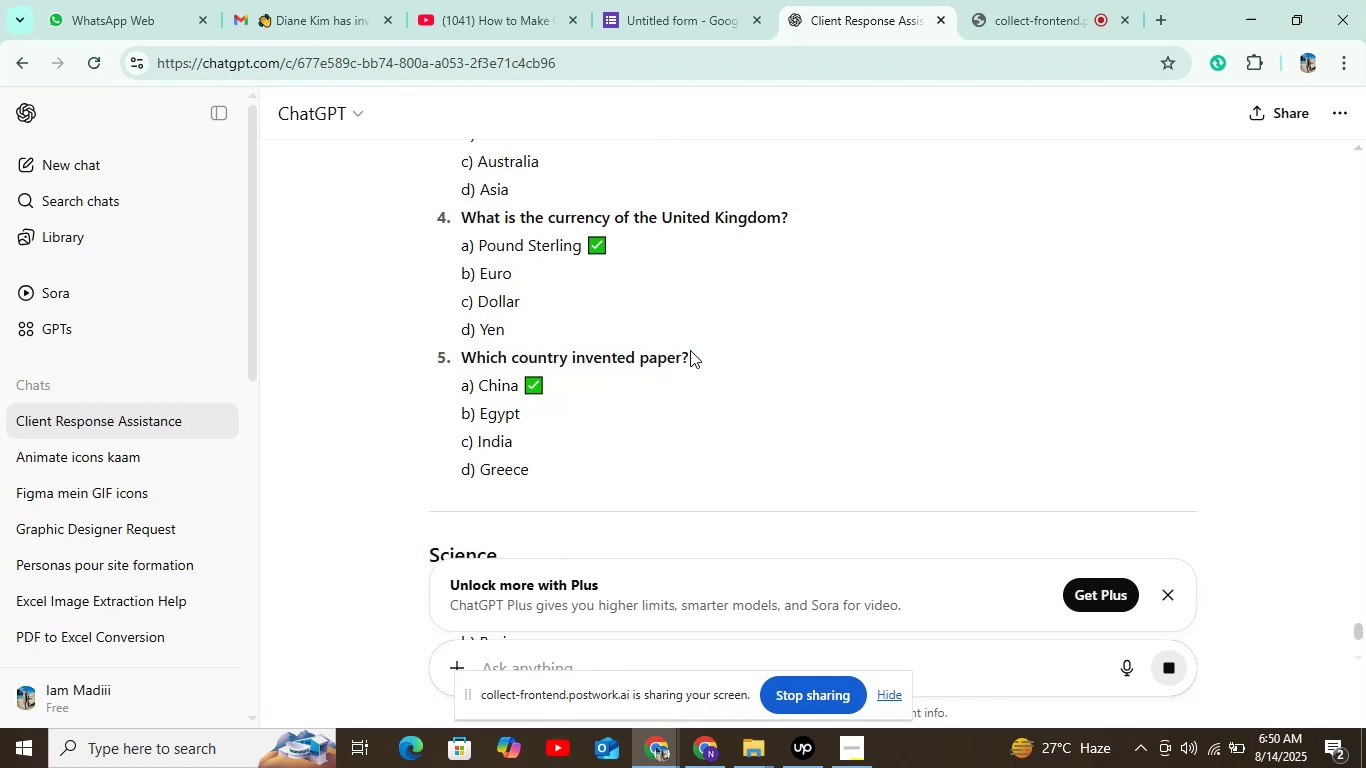 
key(Control+C)
 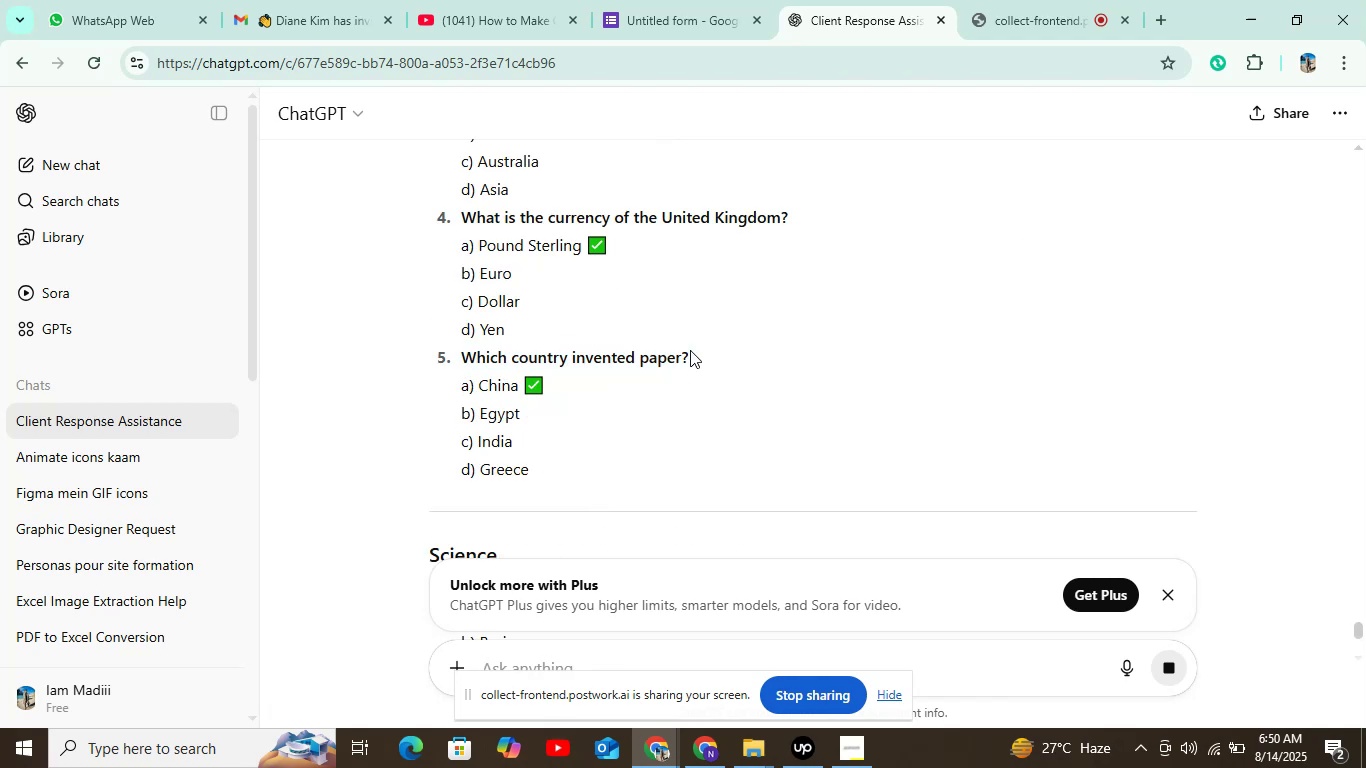 
key(Control+C)
 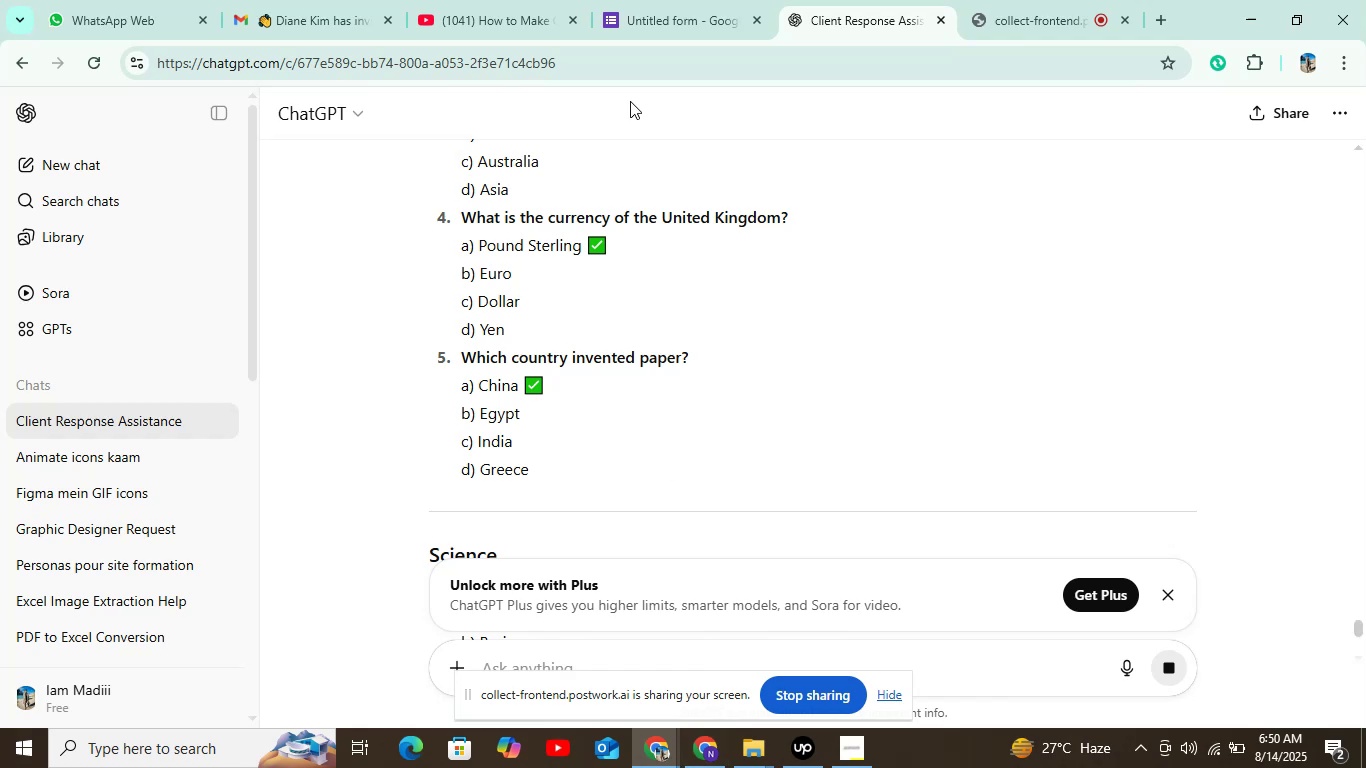 
left_click([654, 36])
 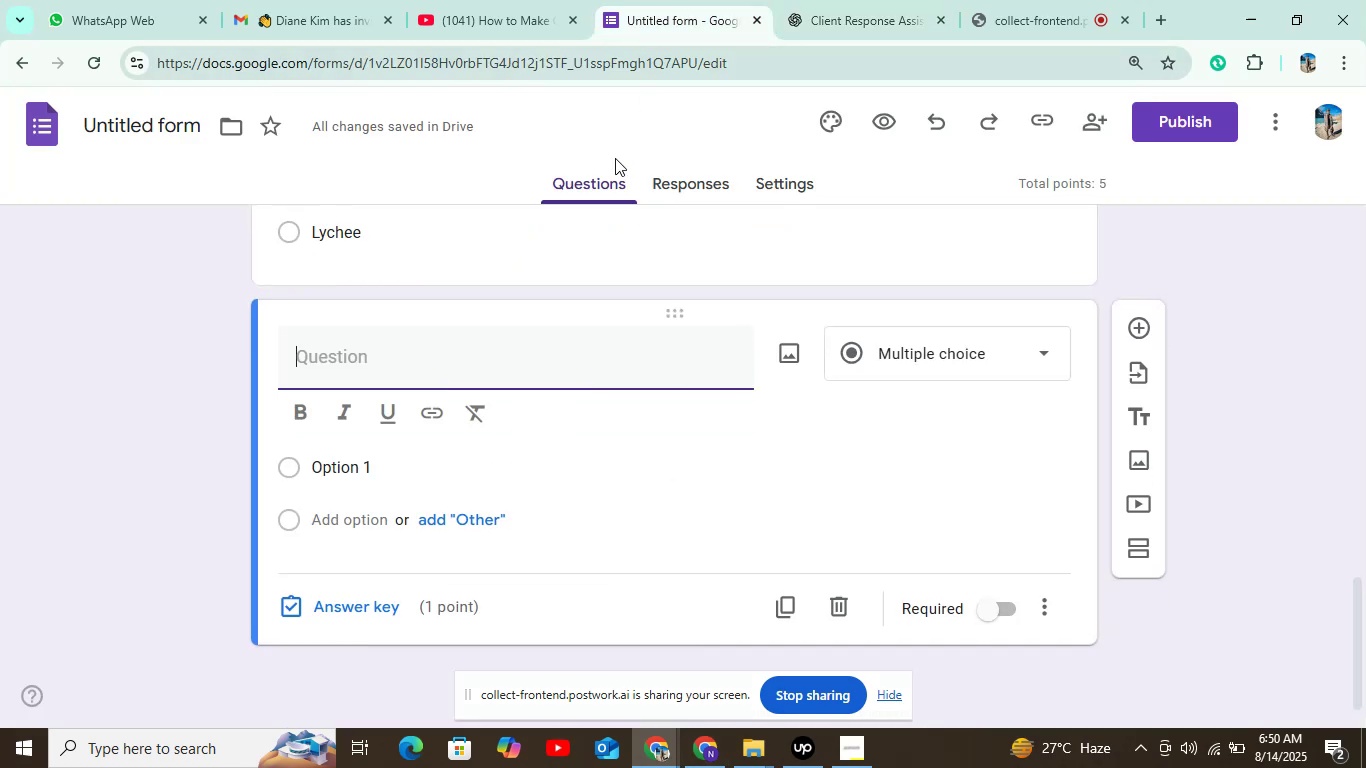 
key(Control+V)
 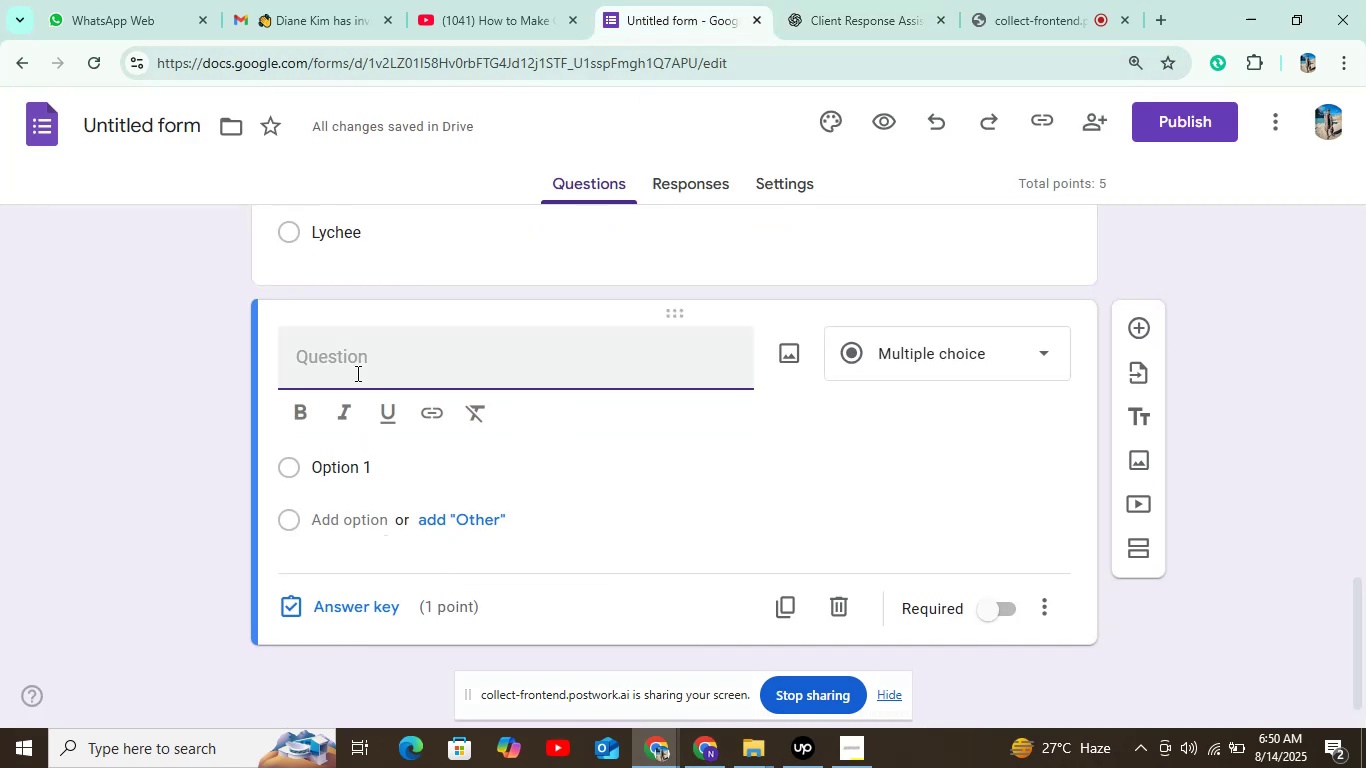 
left_click([356, 373])
 